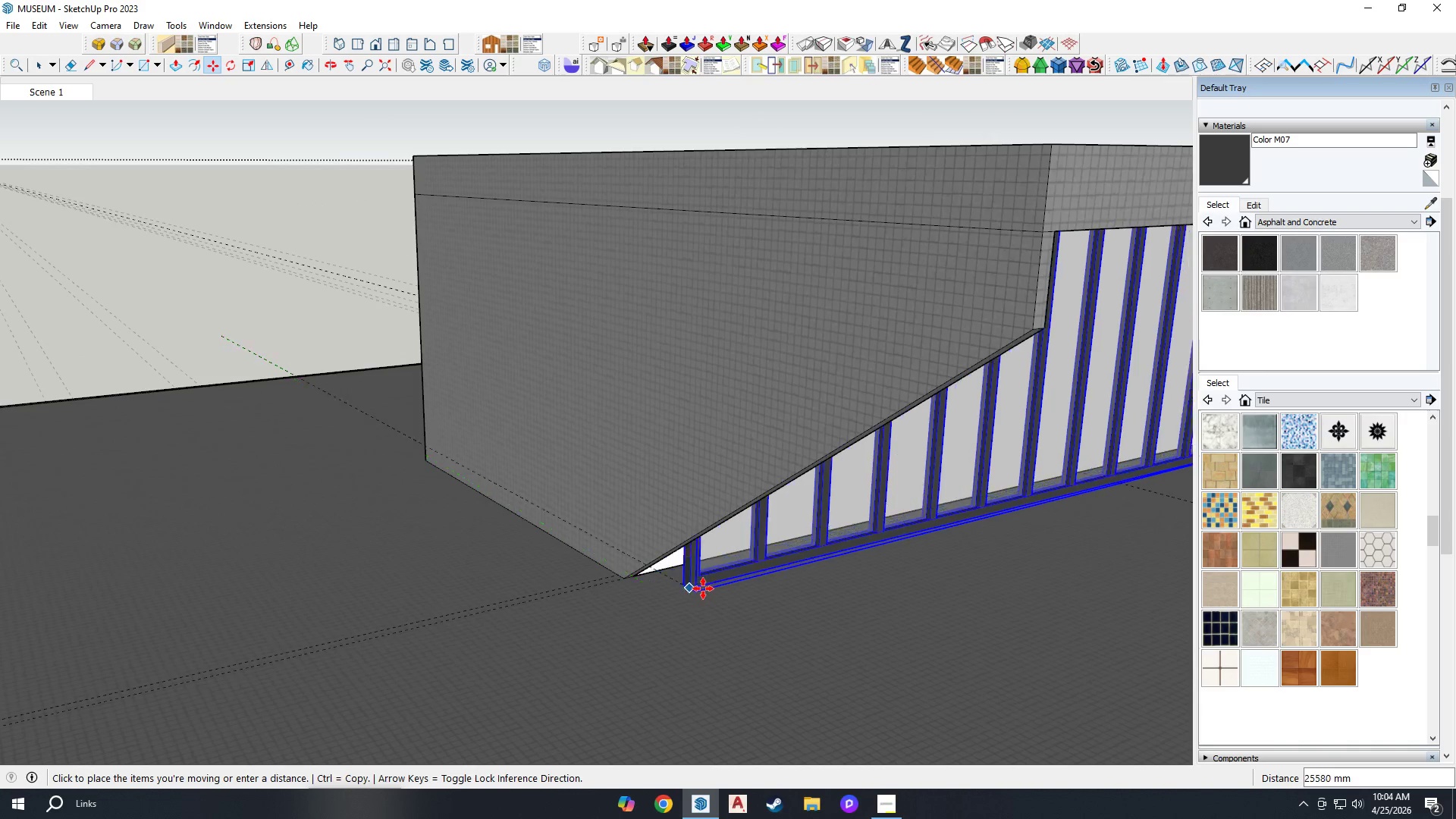 
key(Space)
 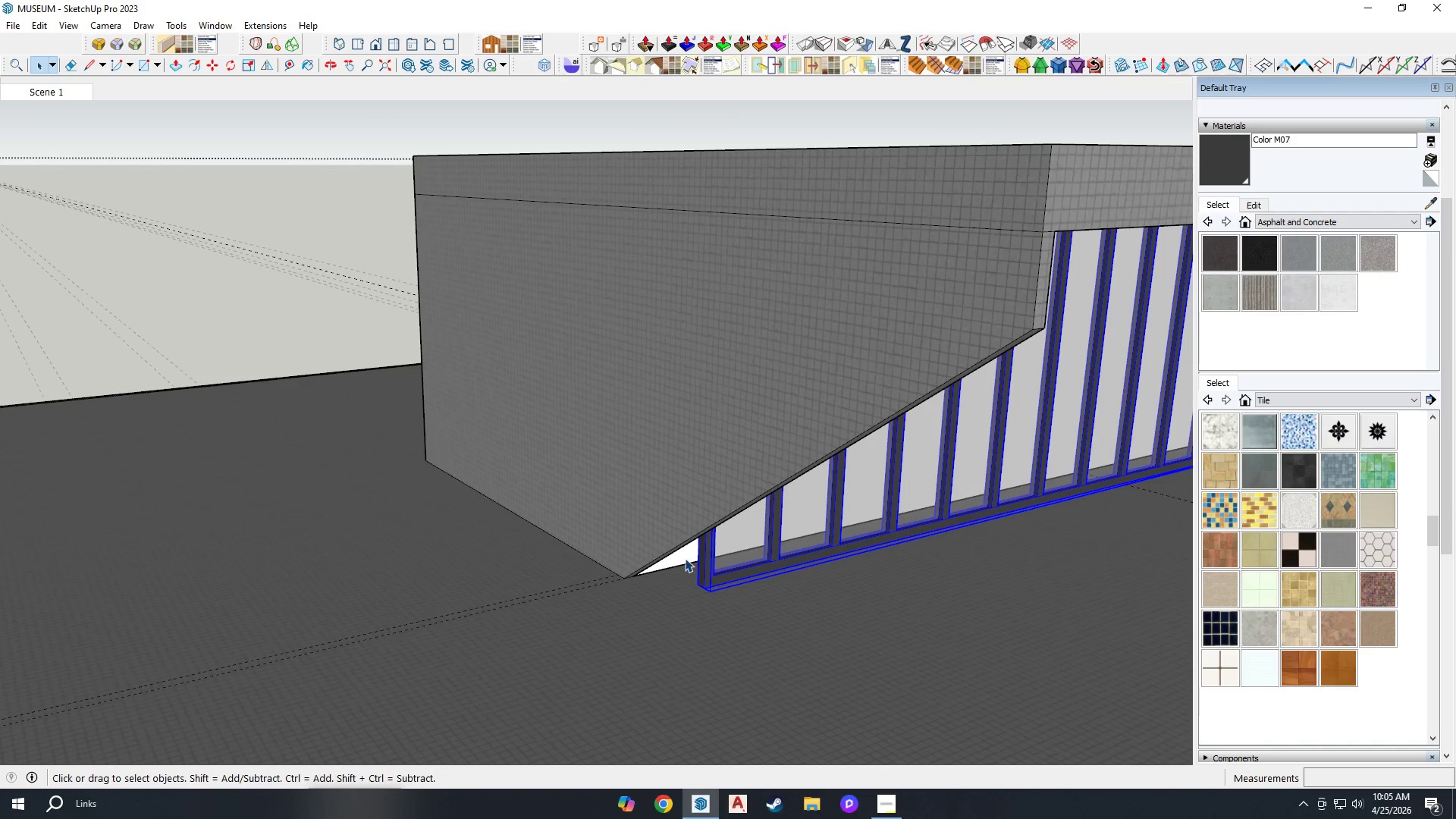 
left_click([685, 557])
 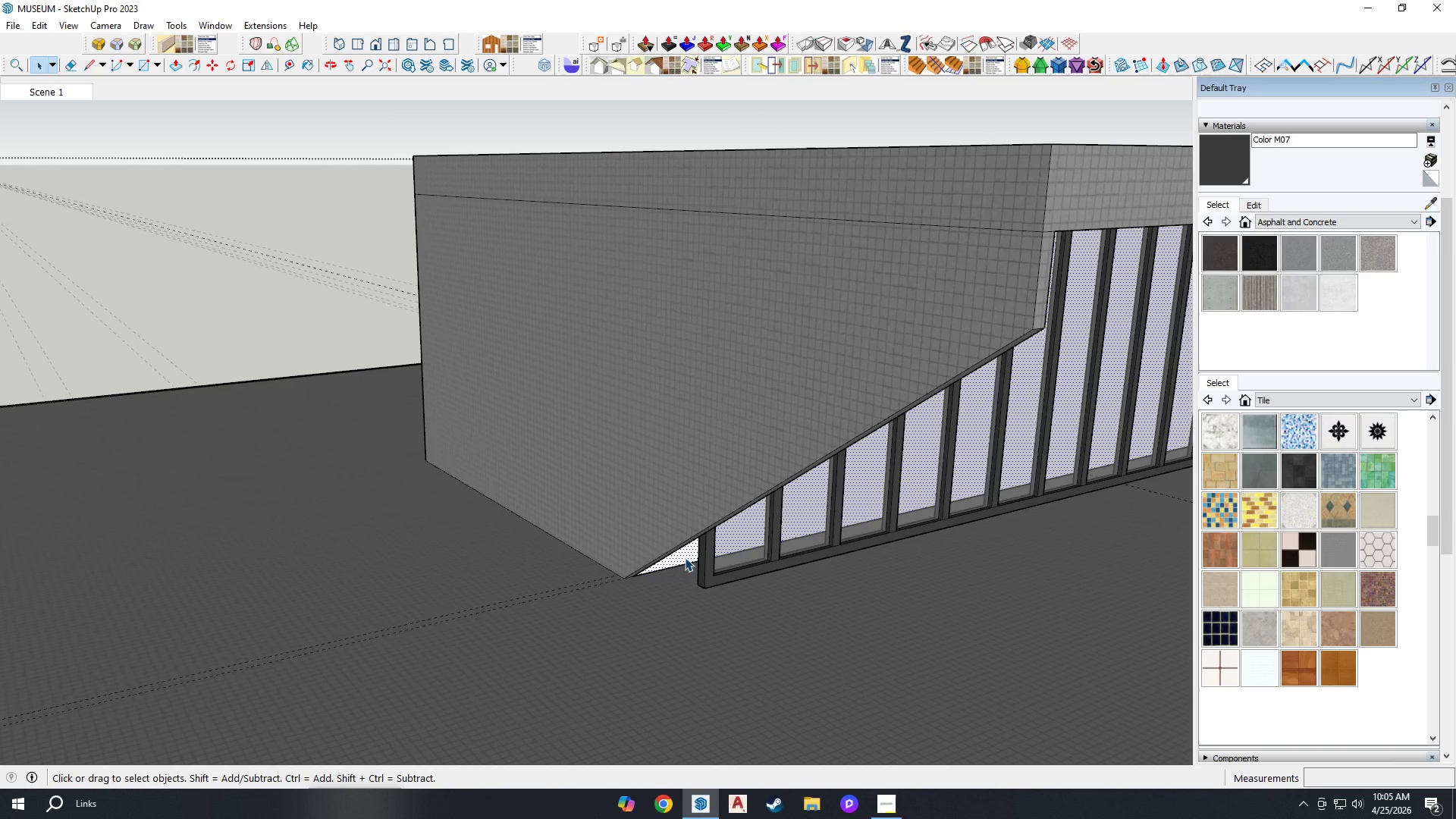 
key(Delete)
 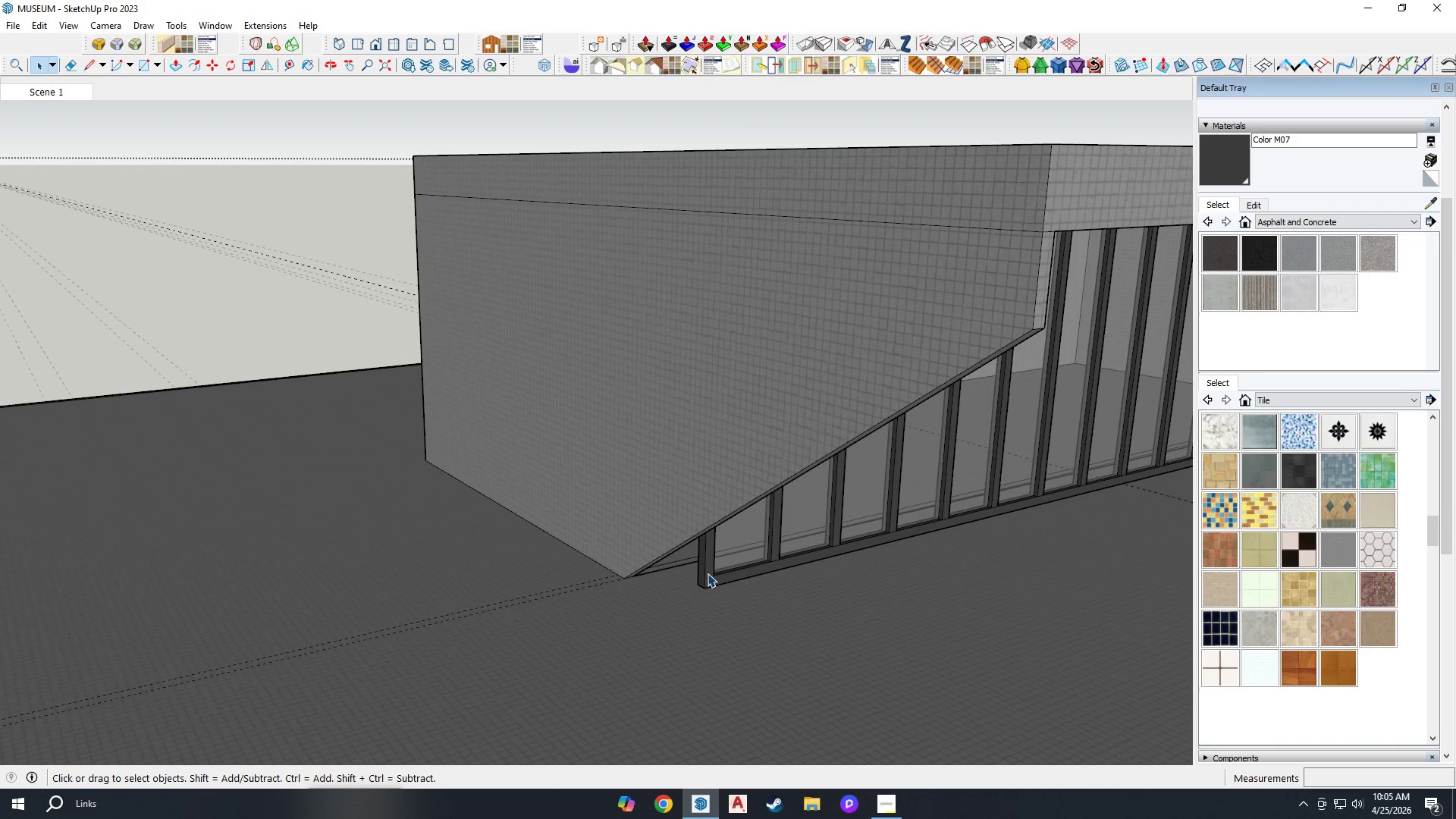 
left_click([698, 592])
 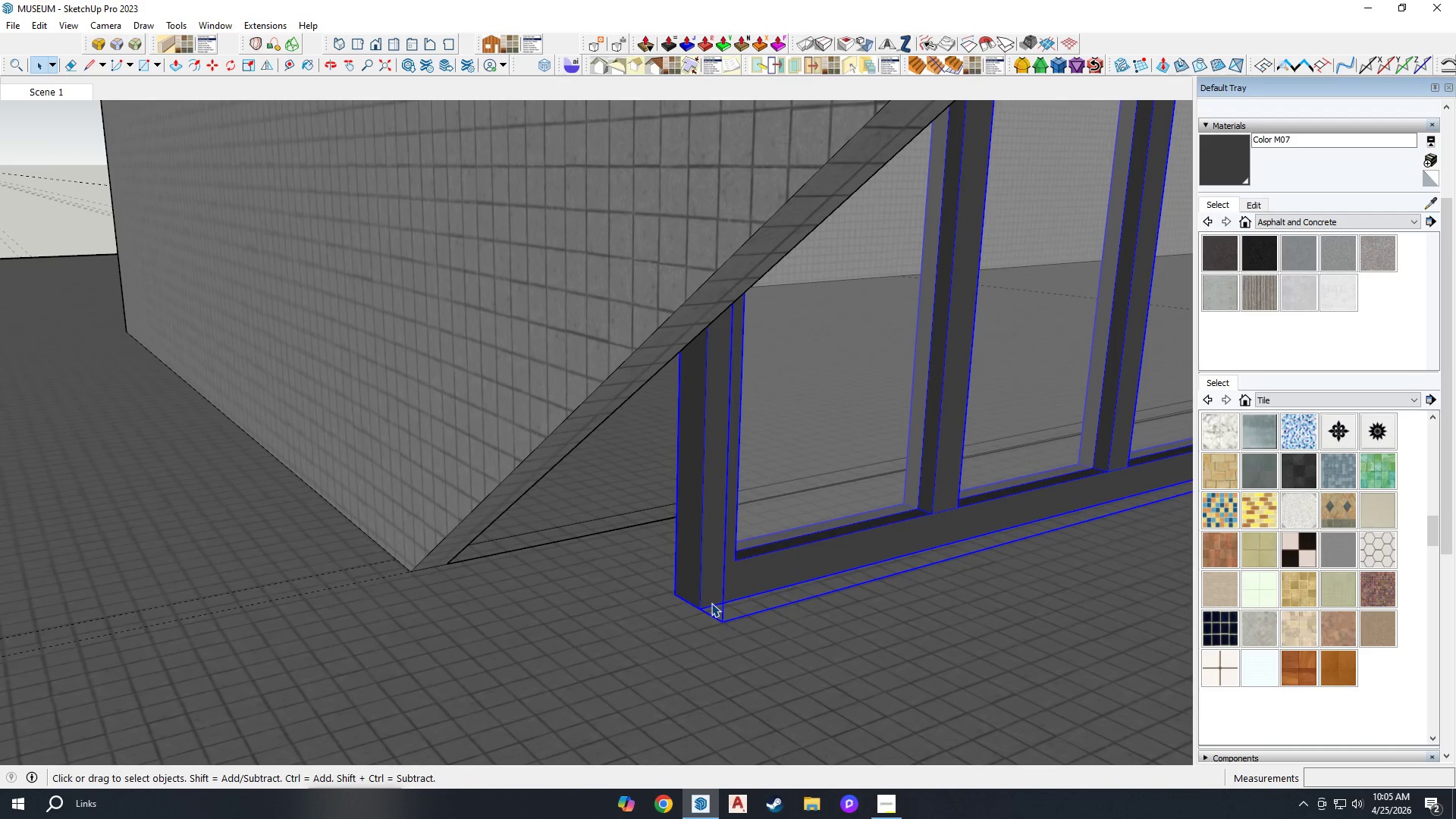 
scroll: coordinate [711, 603], scroll_direction: up, amount: 13.0
 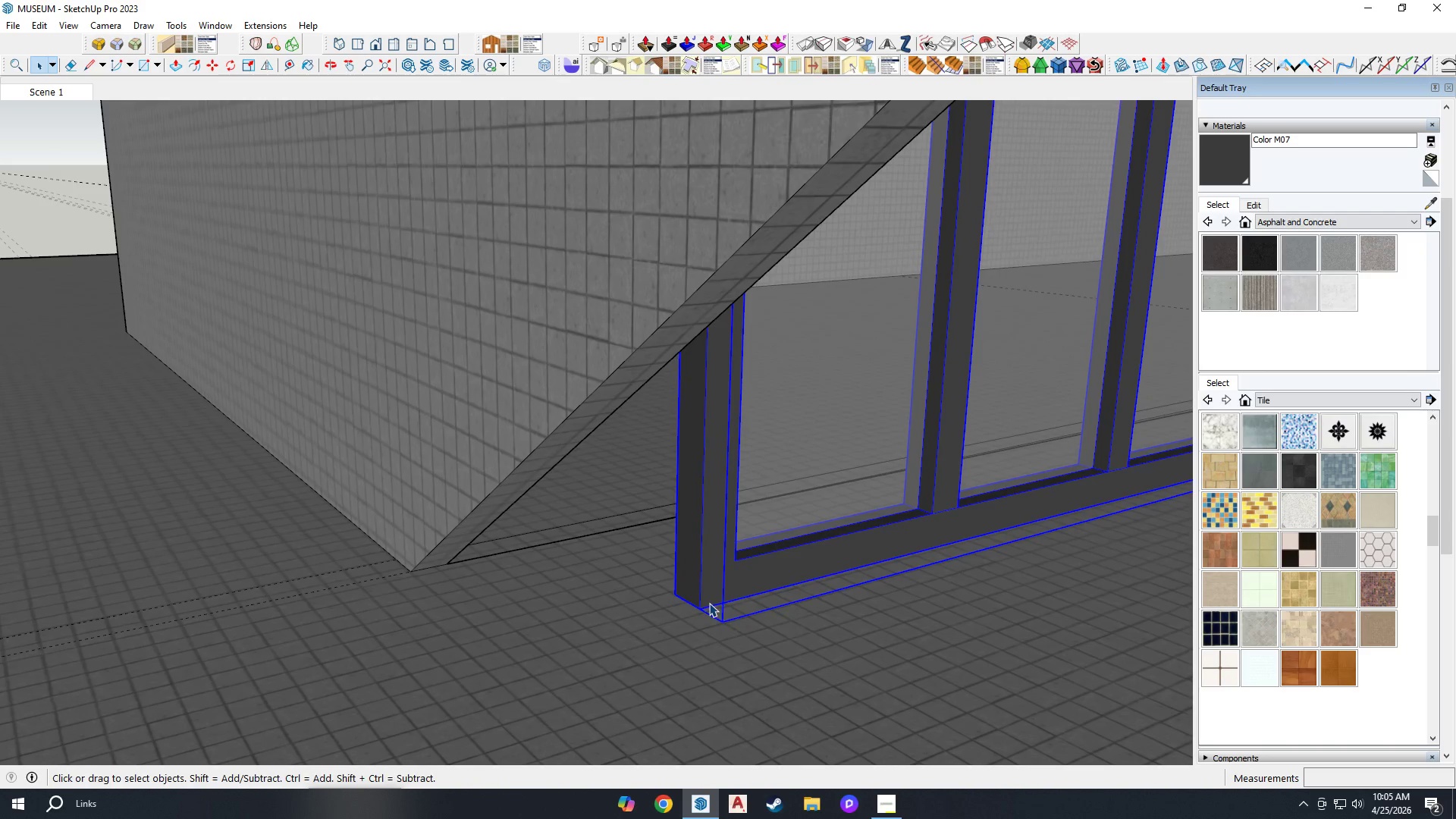 
key(M)
 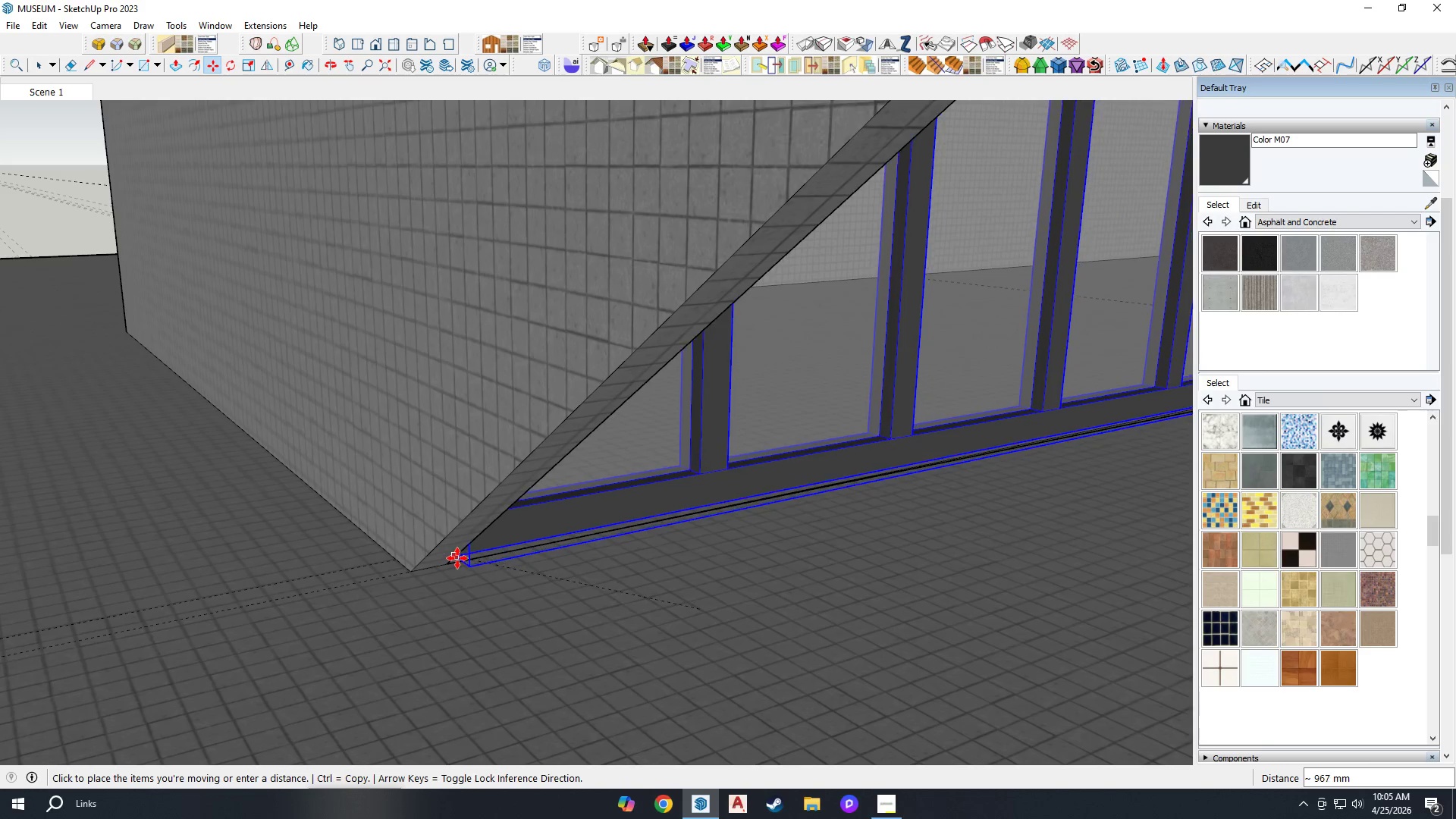 
left_click([451, 562])
 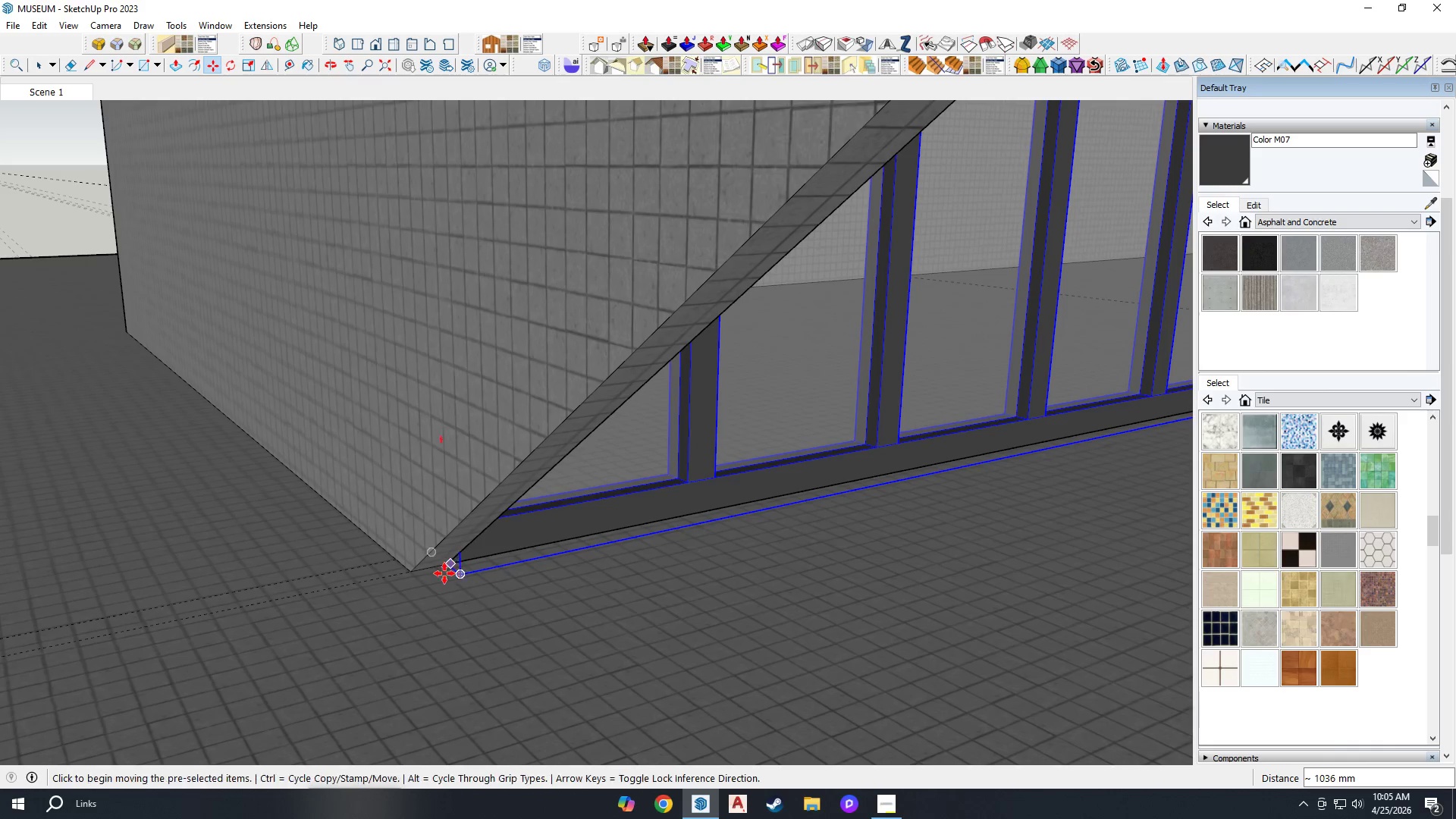 
scroll: coordinate [711, 457], scroll_direction: up, amount: 2.0
 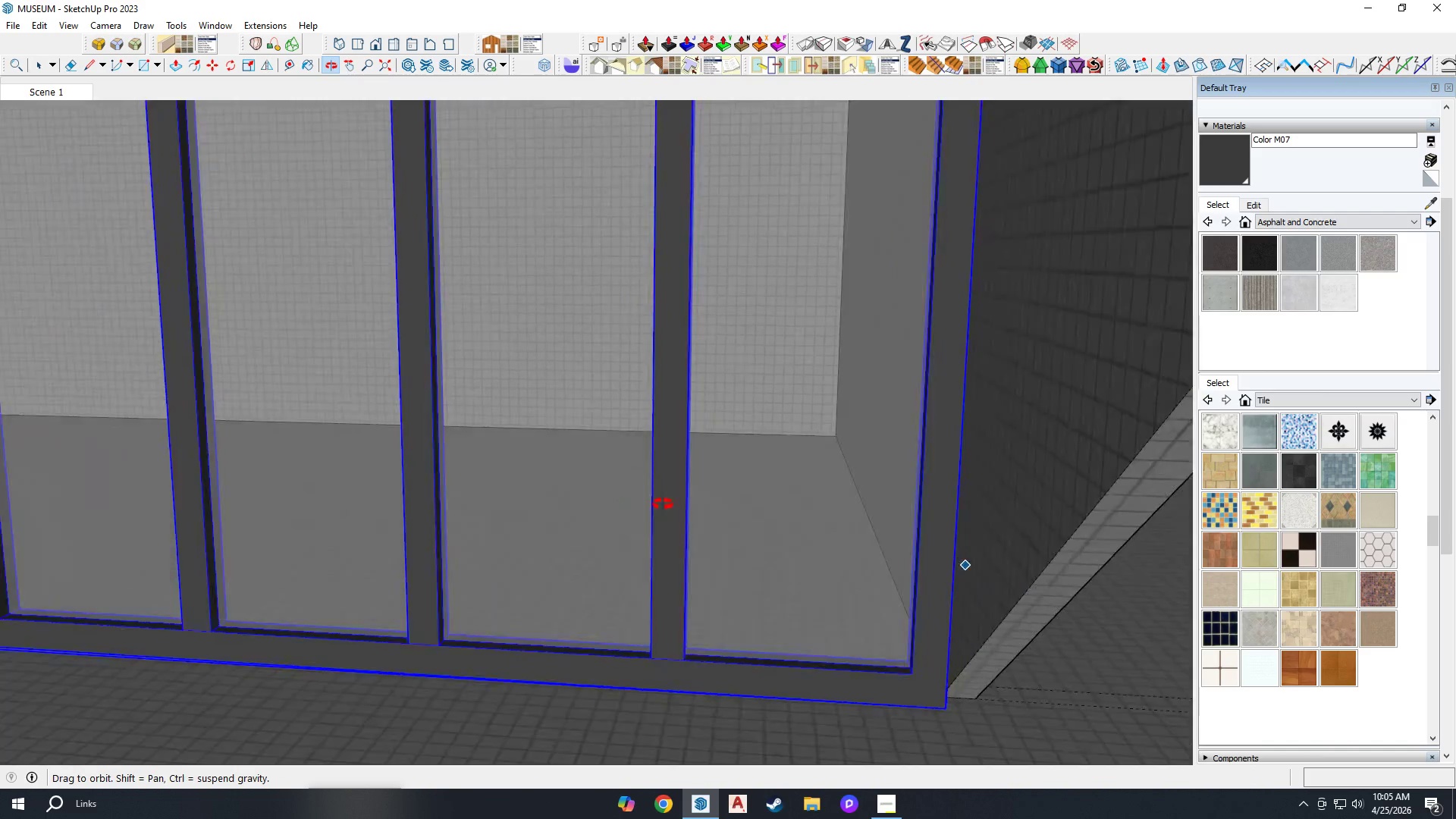 
key(Space)
 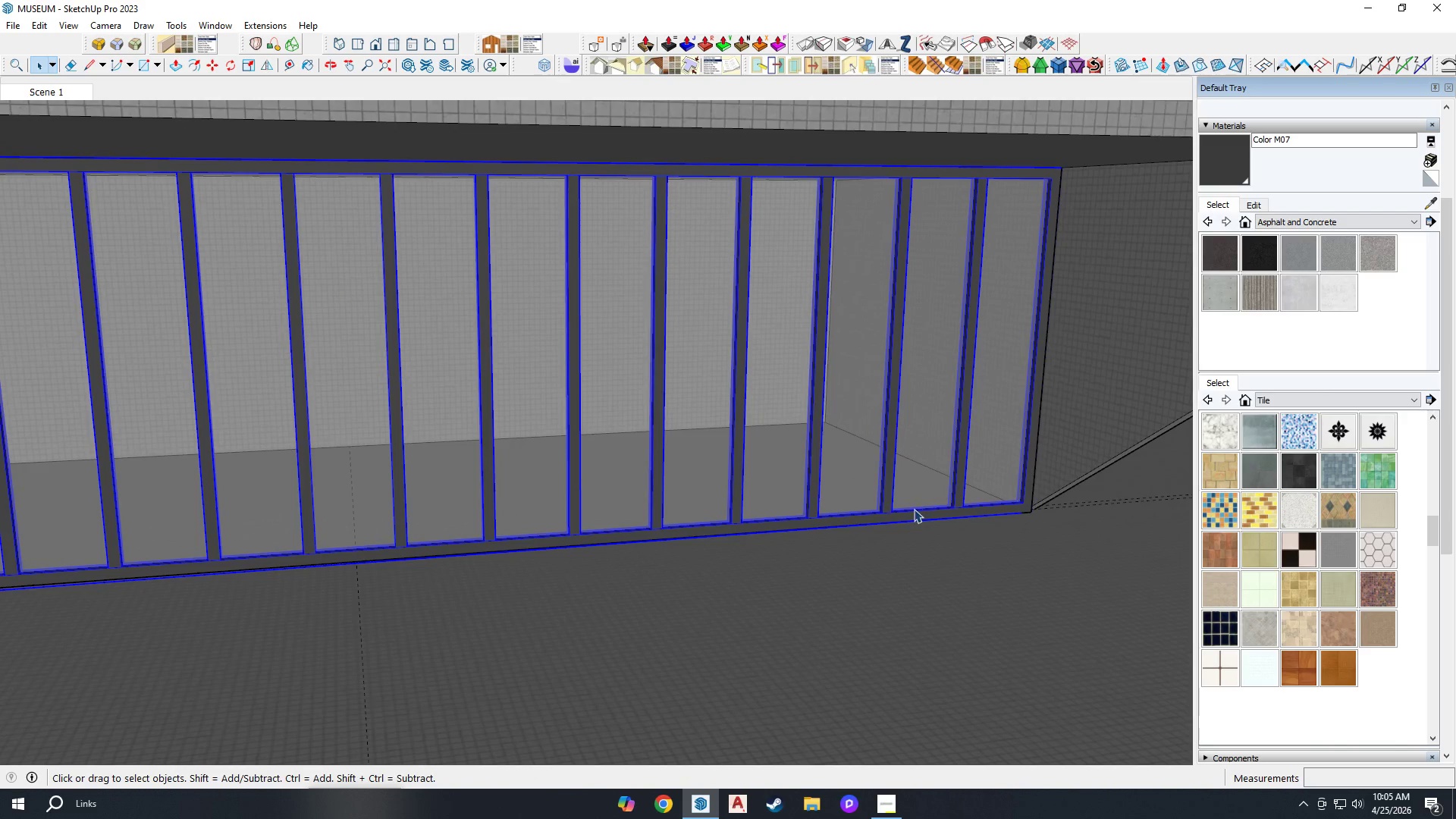 
scroll: coordinate [1075, 442], scroll_direction: down, amount: 16.0
 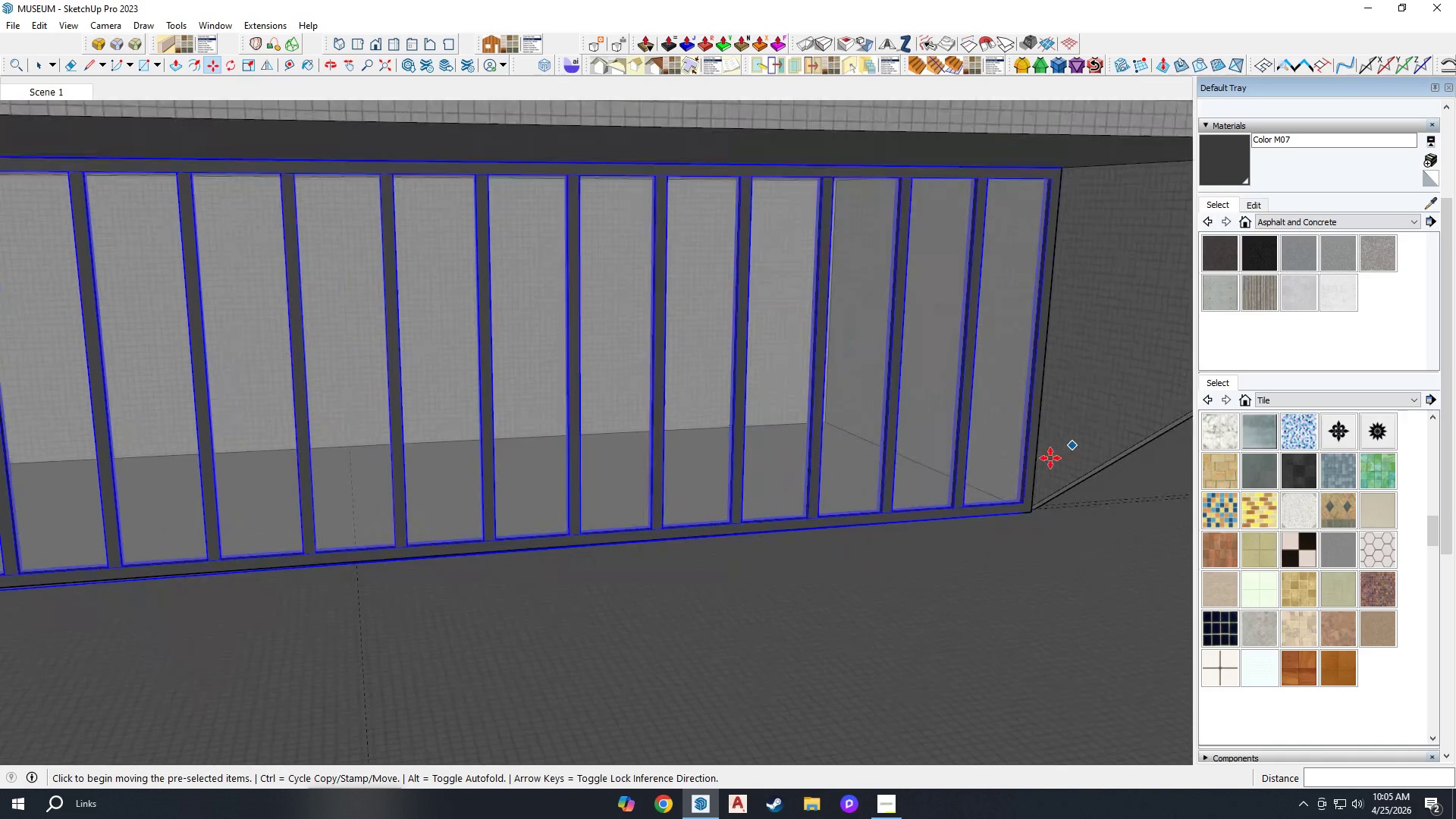 
double_click([914, 509])
 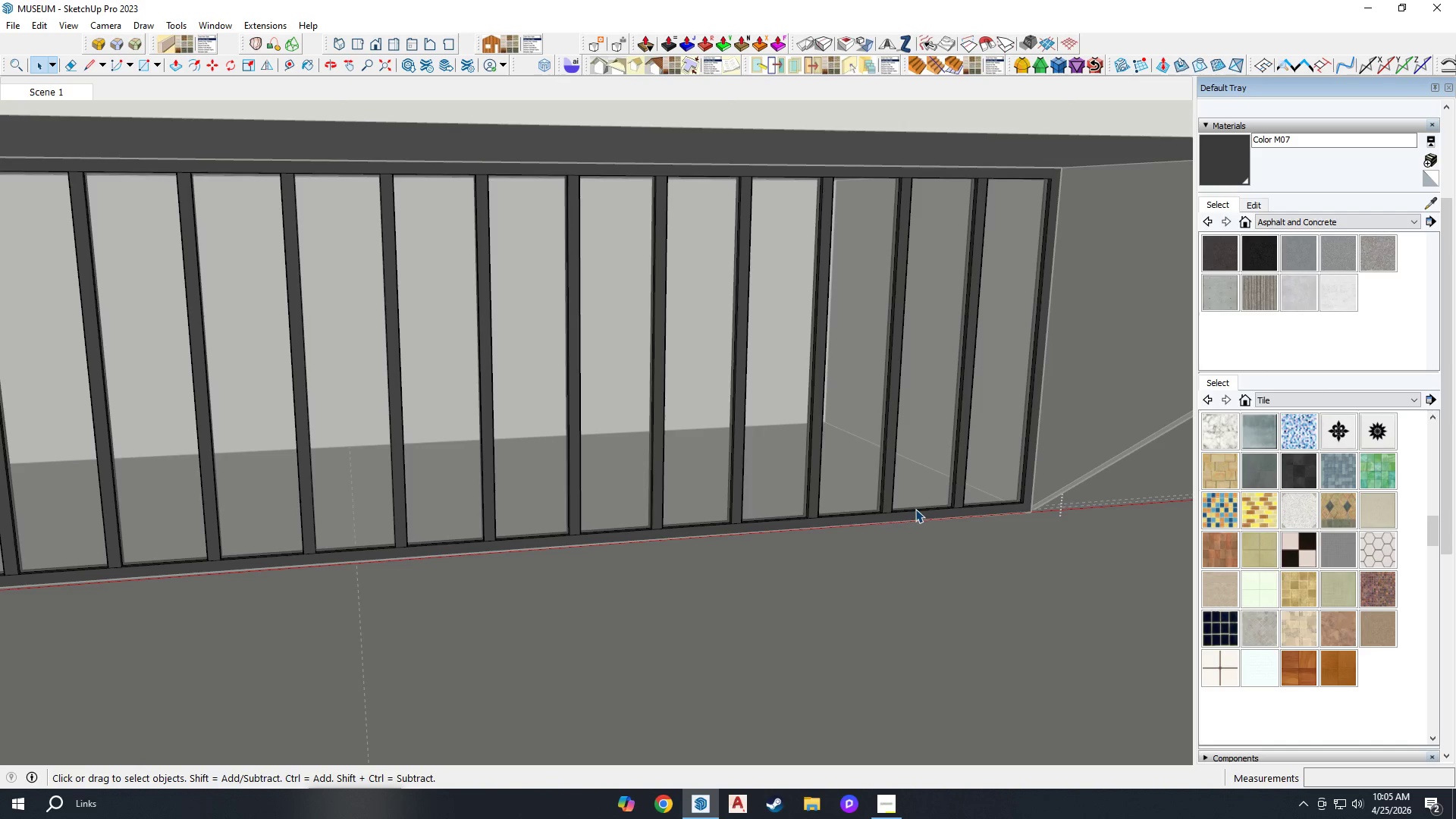 
scroll: coordinate [930, 518], scroll_direction: down, amount: 5.0
 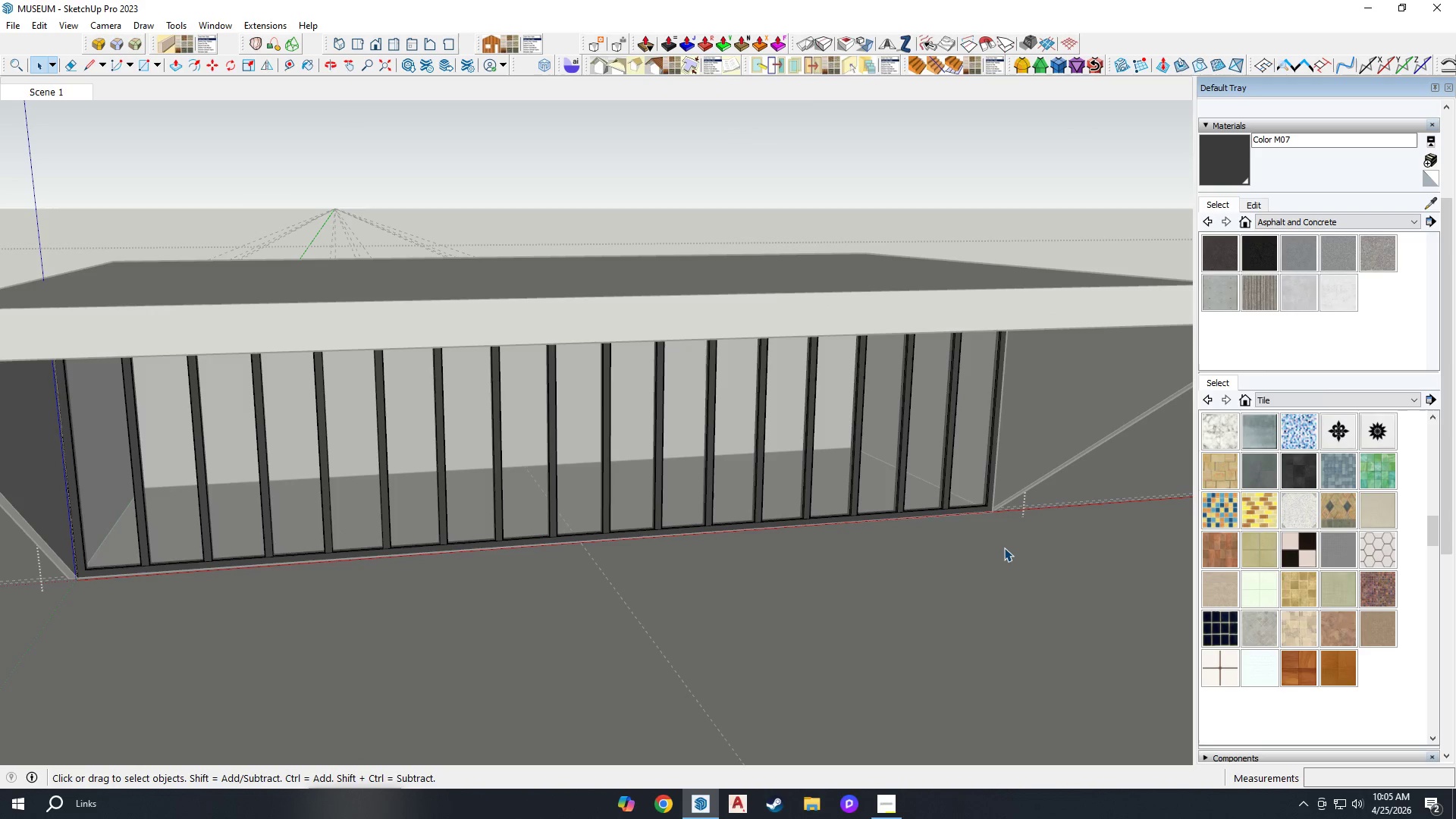 
key(Shift+ShiftLeft)
 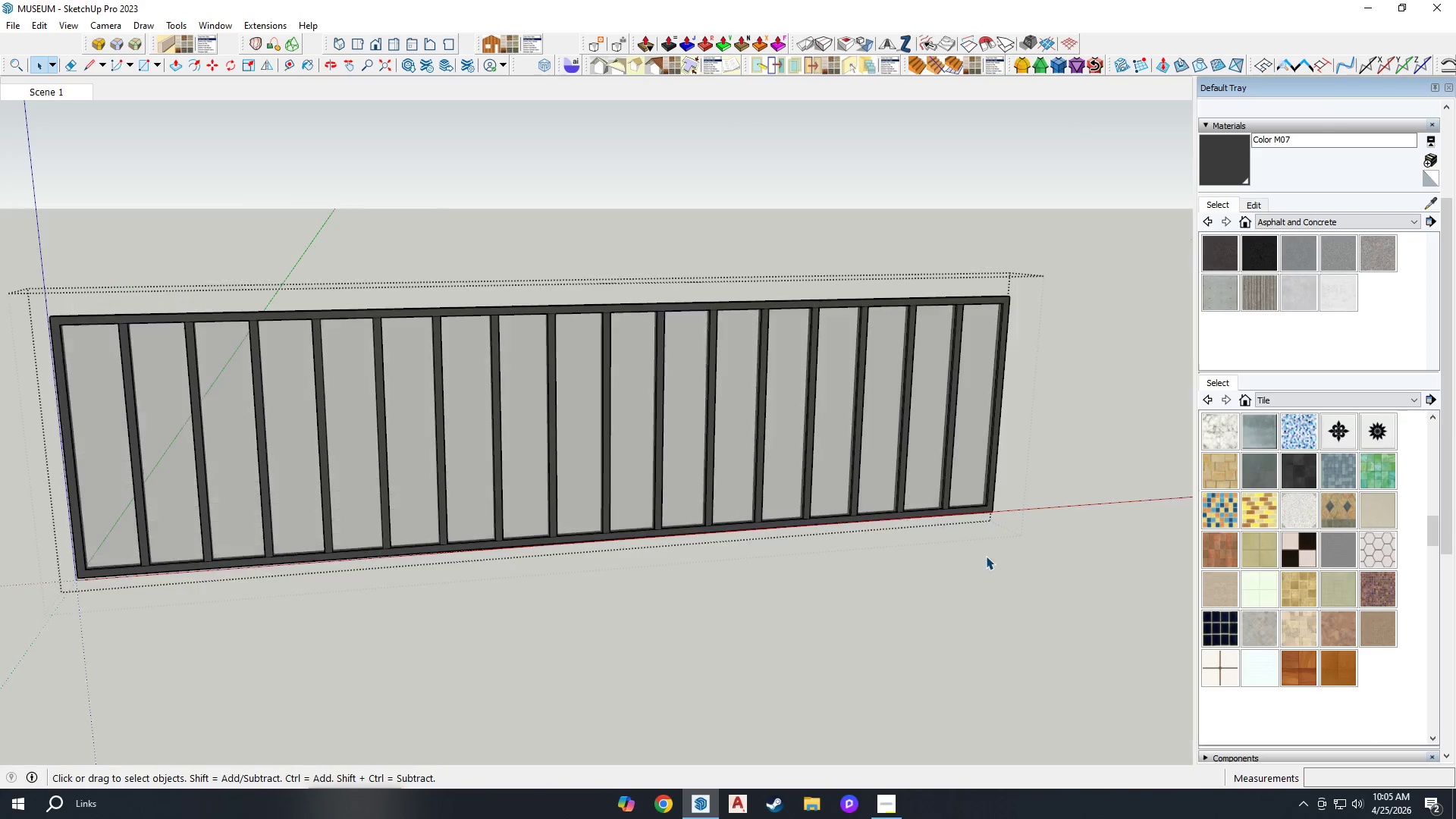 
key(Period)
 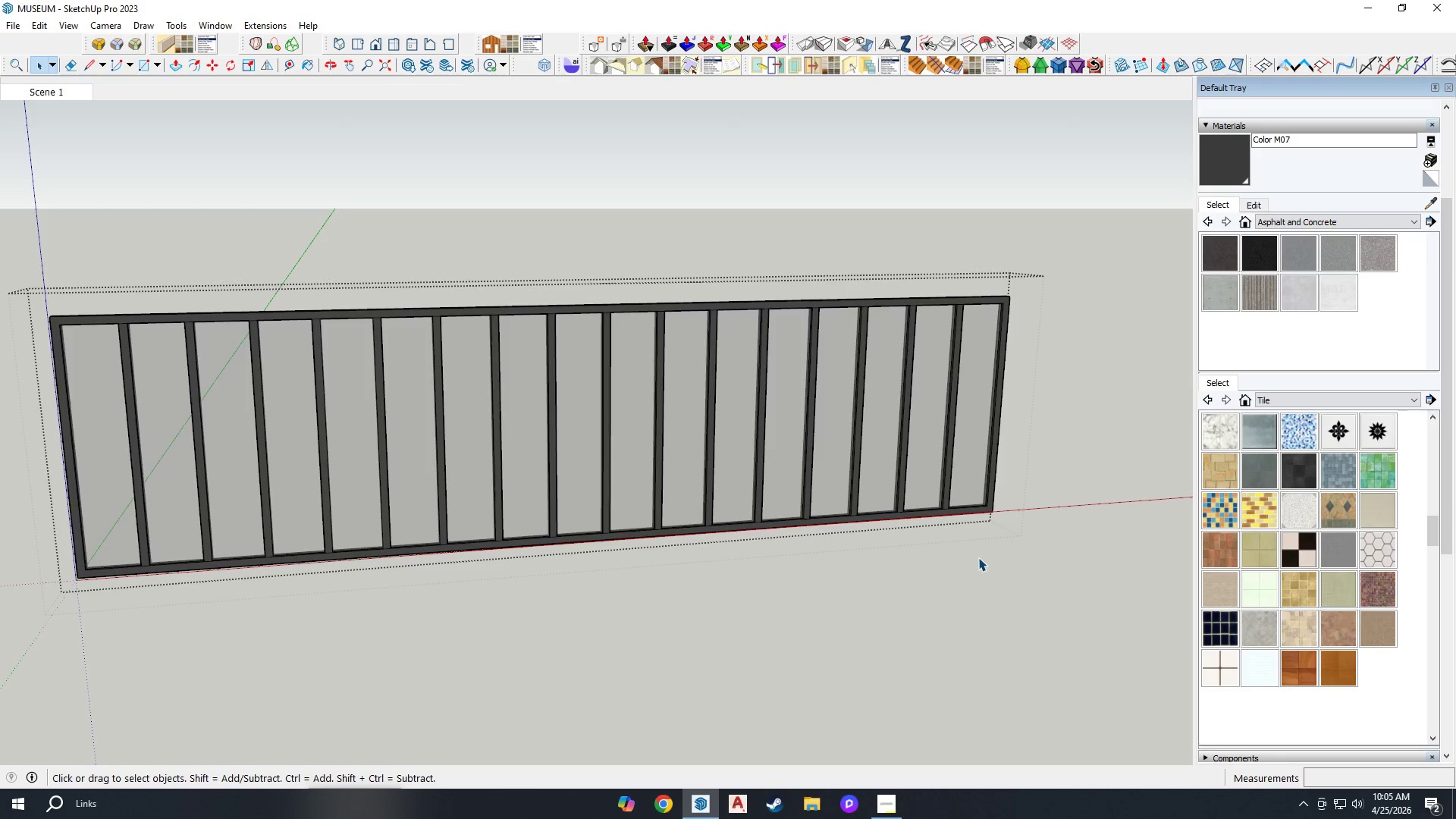 
scroll: coordinate [898, 543], scroll_direction: down, amount: 6.0
 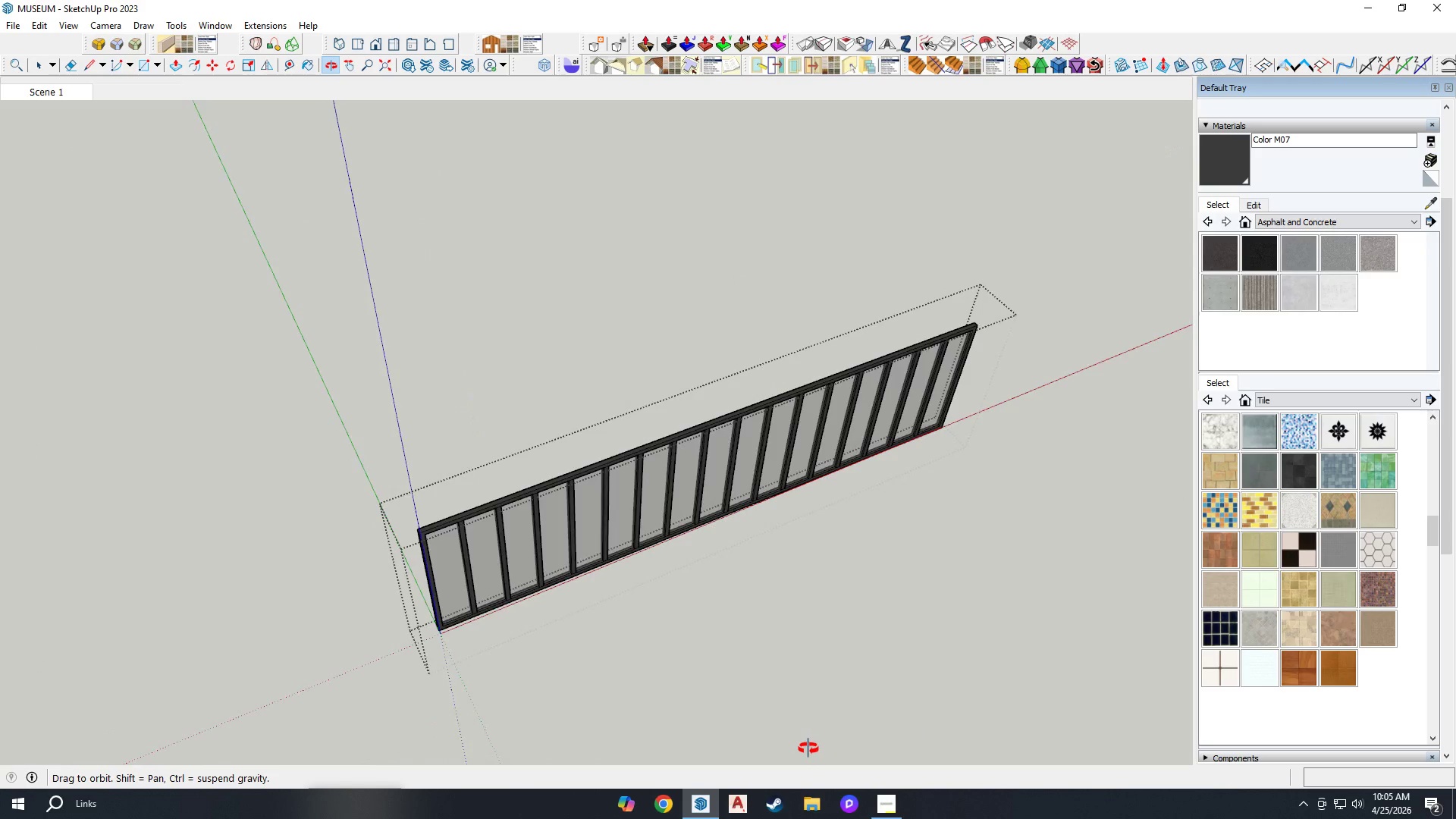 
key(T)
 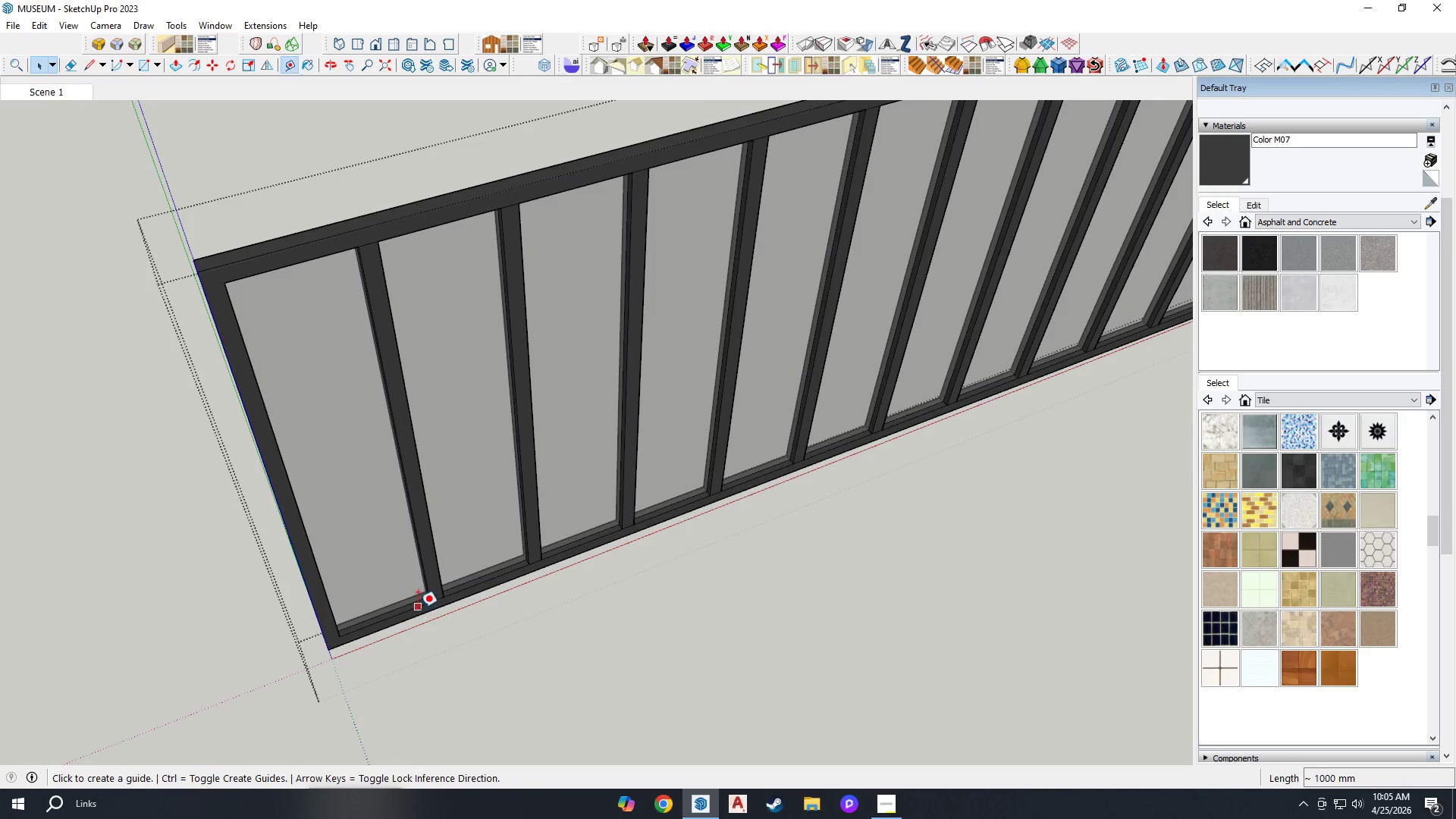 
scroll: coordinate [457, 617], scroll_direction: up, amount: 12.0
 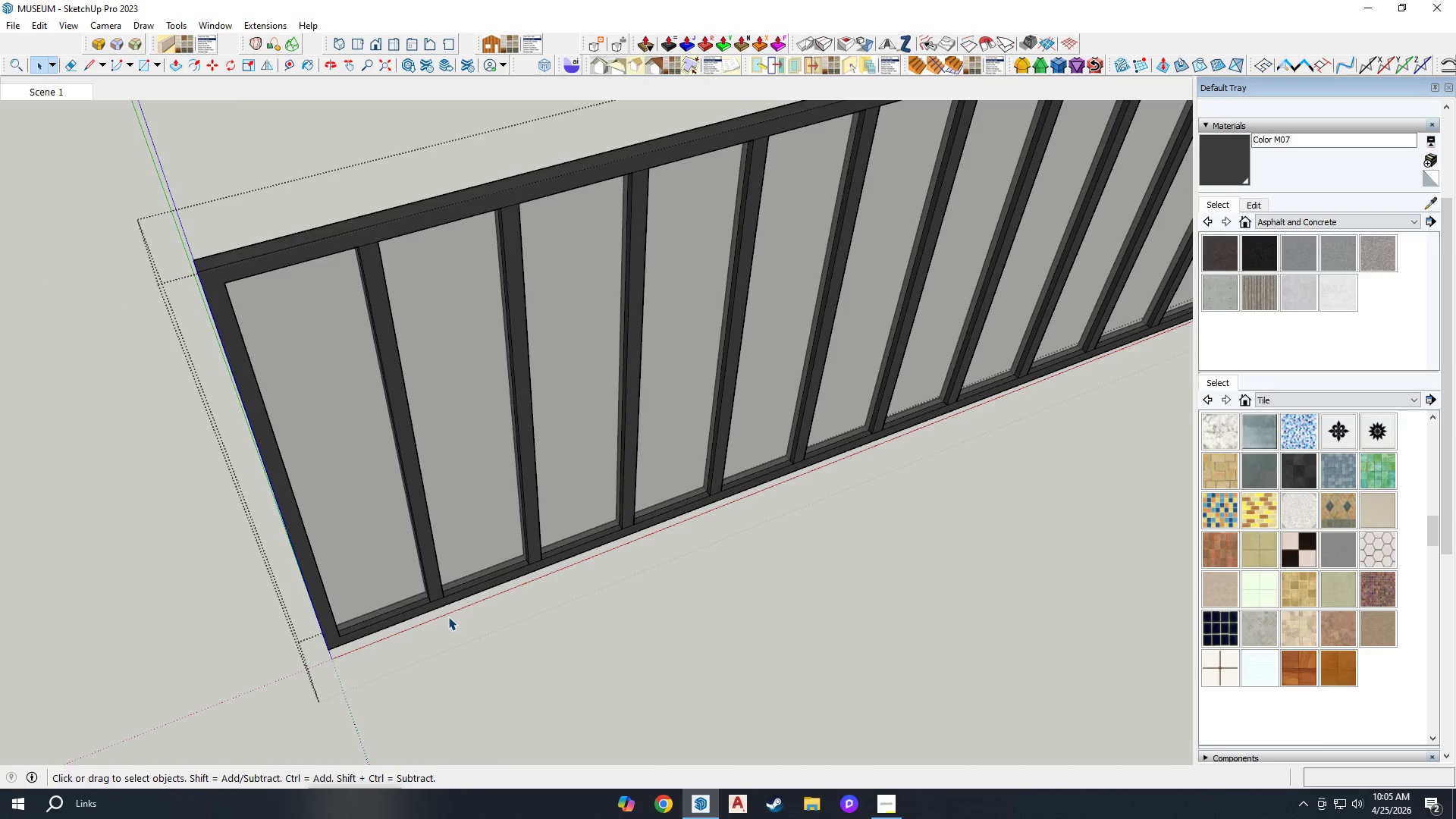 
scroll: coordinate [538, 635], scroll_direction: down, amount: 3.0
 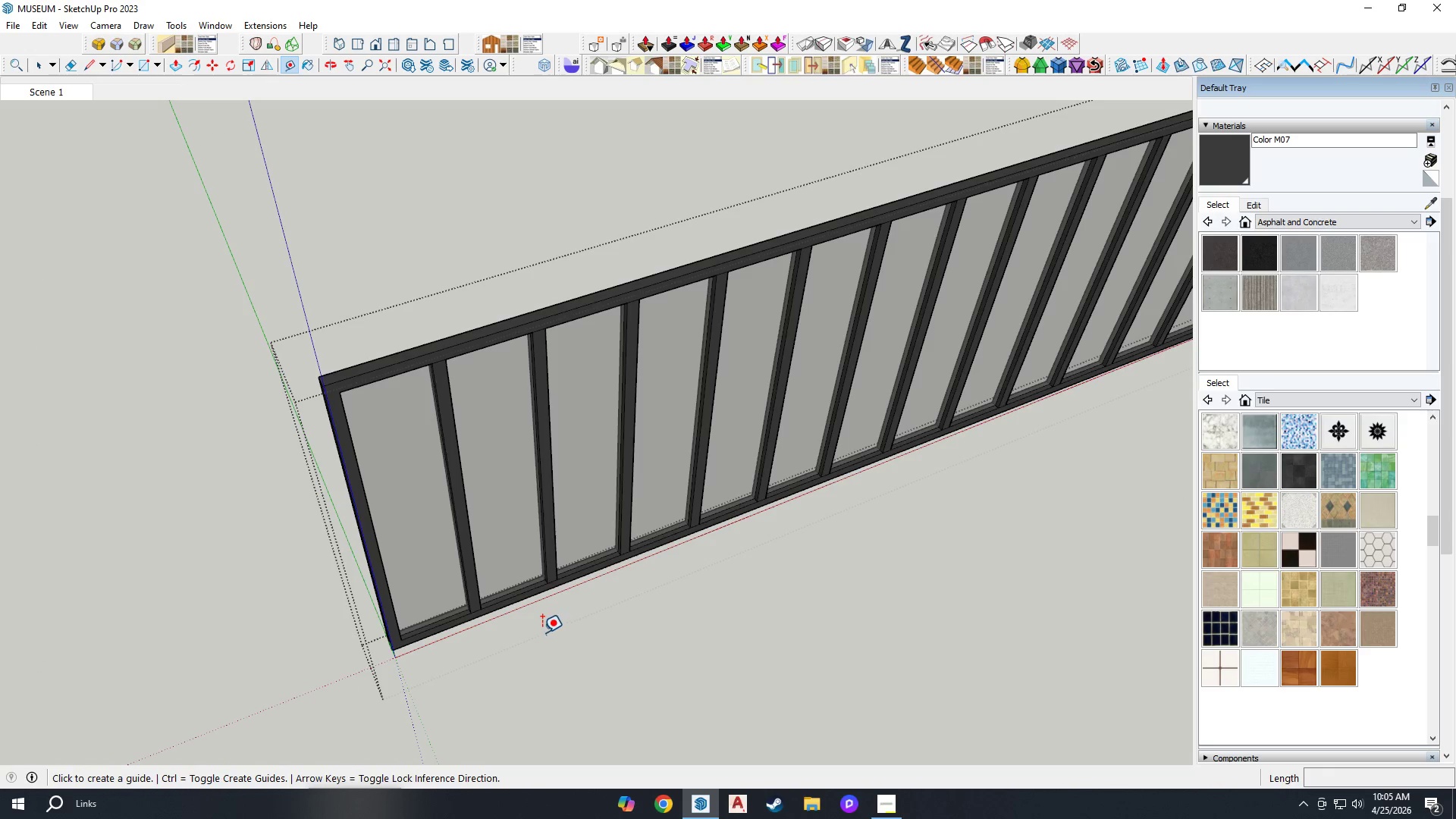 
scroll: coordinate [453, 632], scroll_direction: up, amount: 5.0
 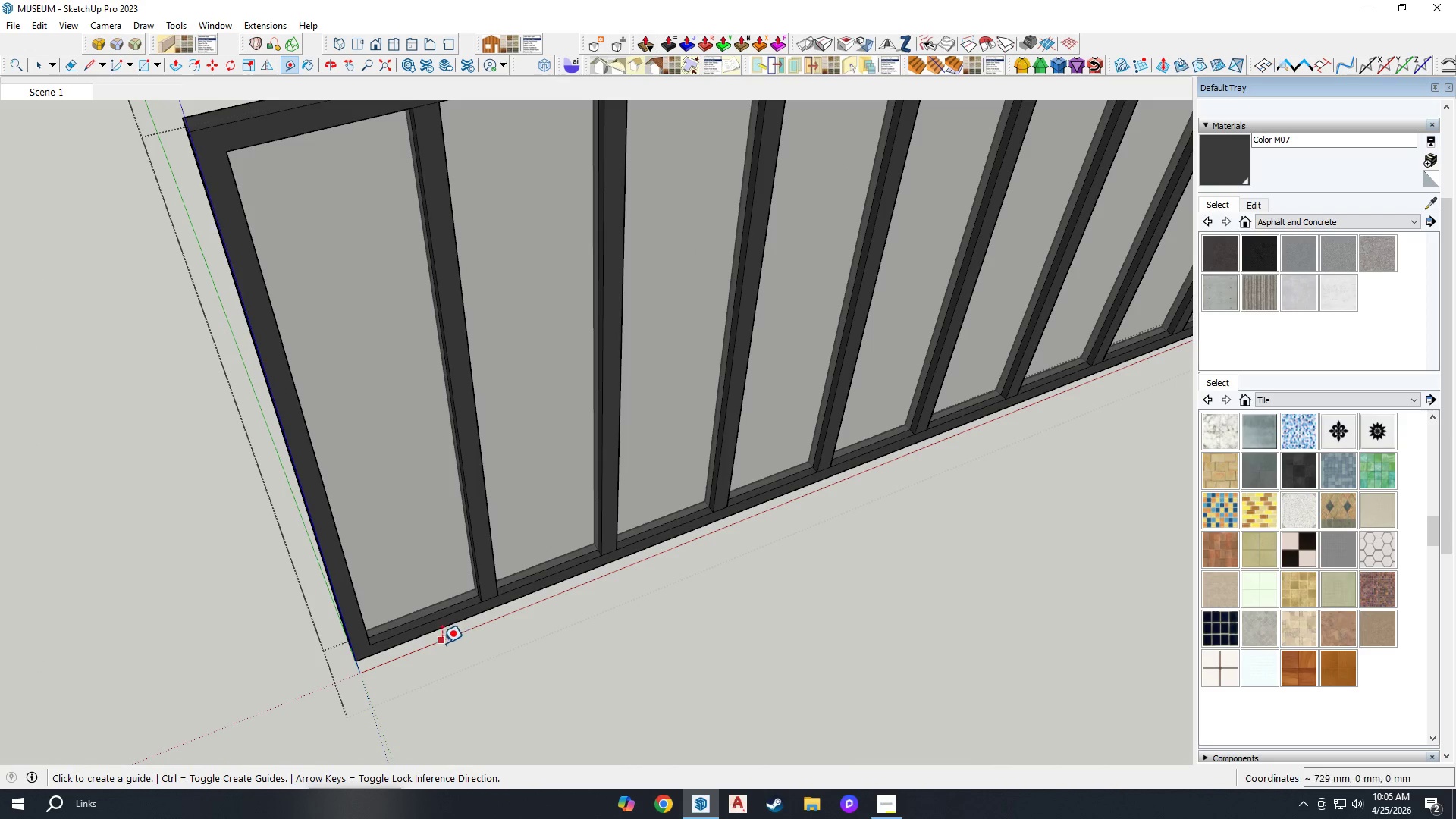 
left_click([441, 642])
 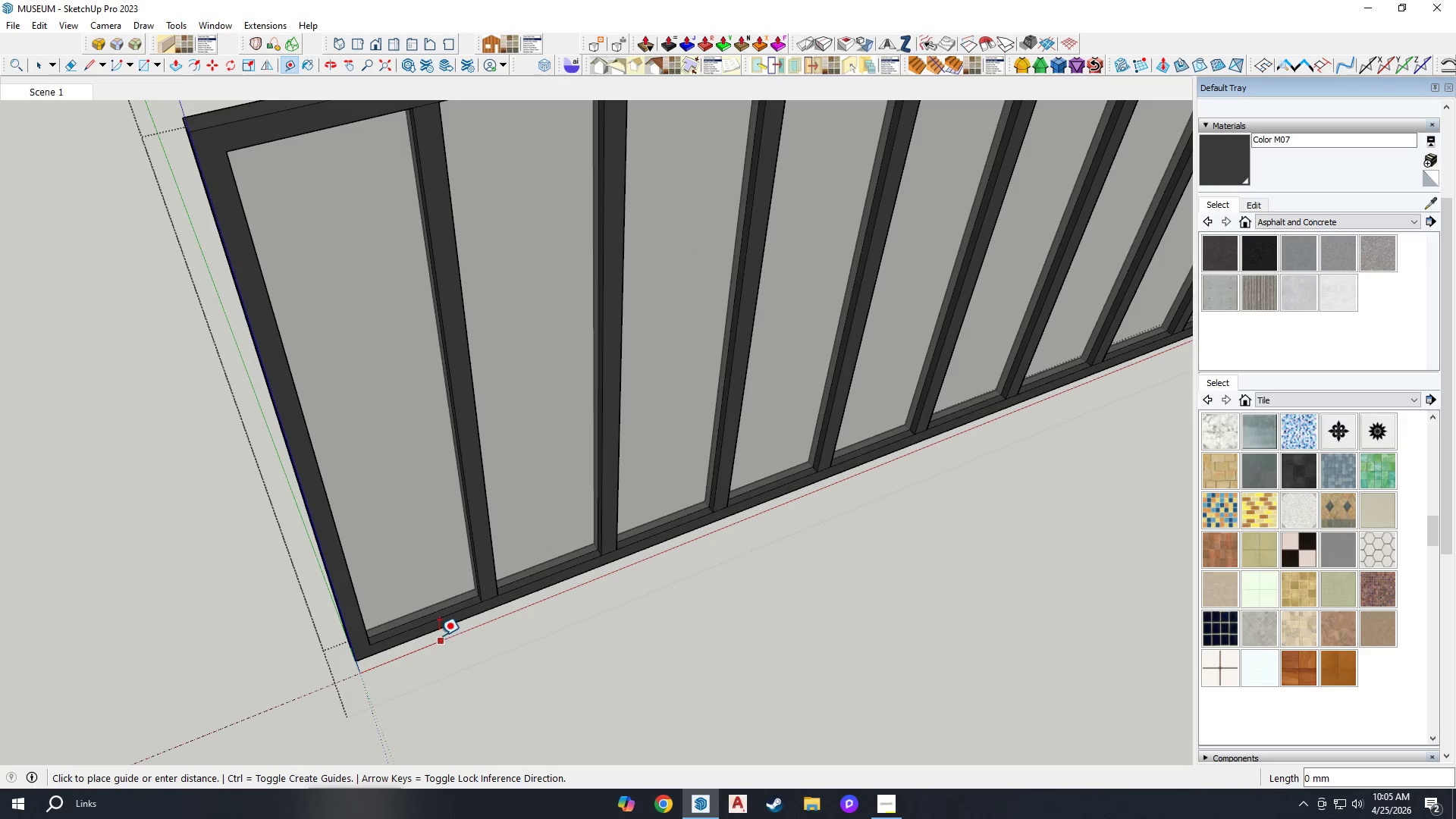 
left_click([439, 635])
 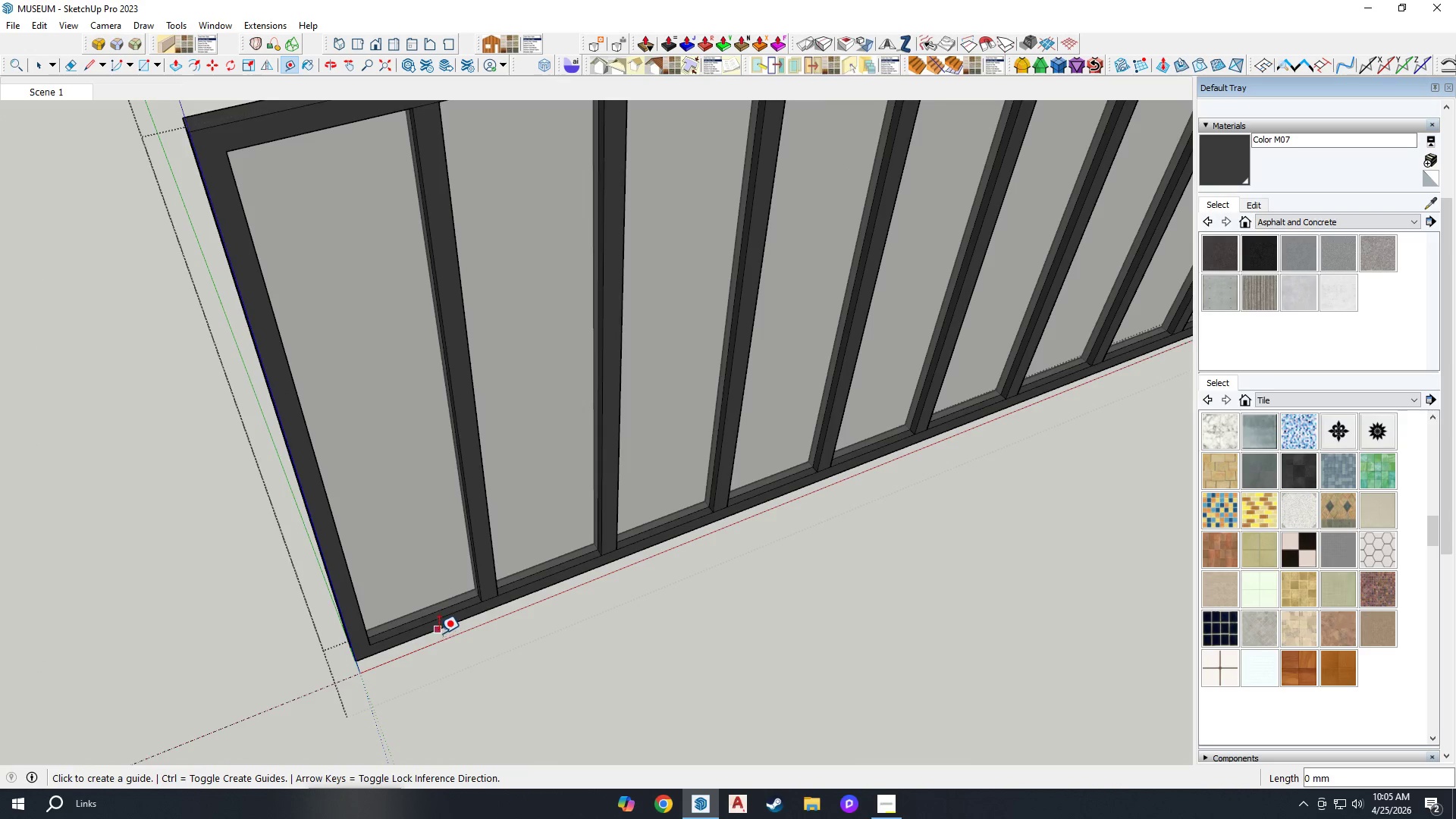 
key(Space)
 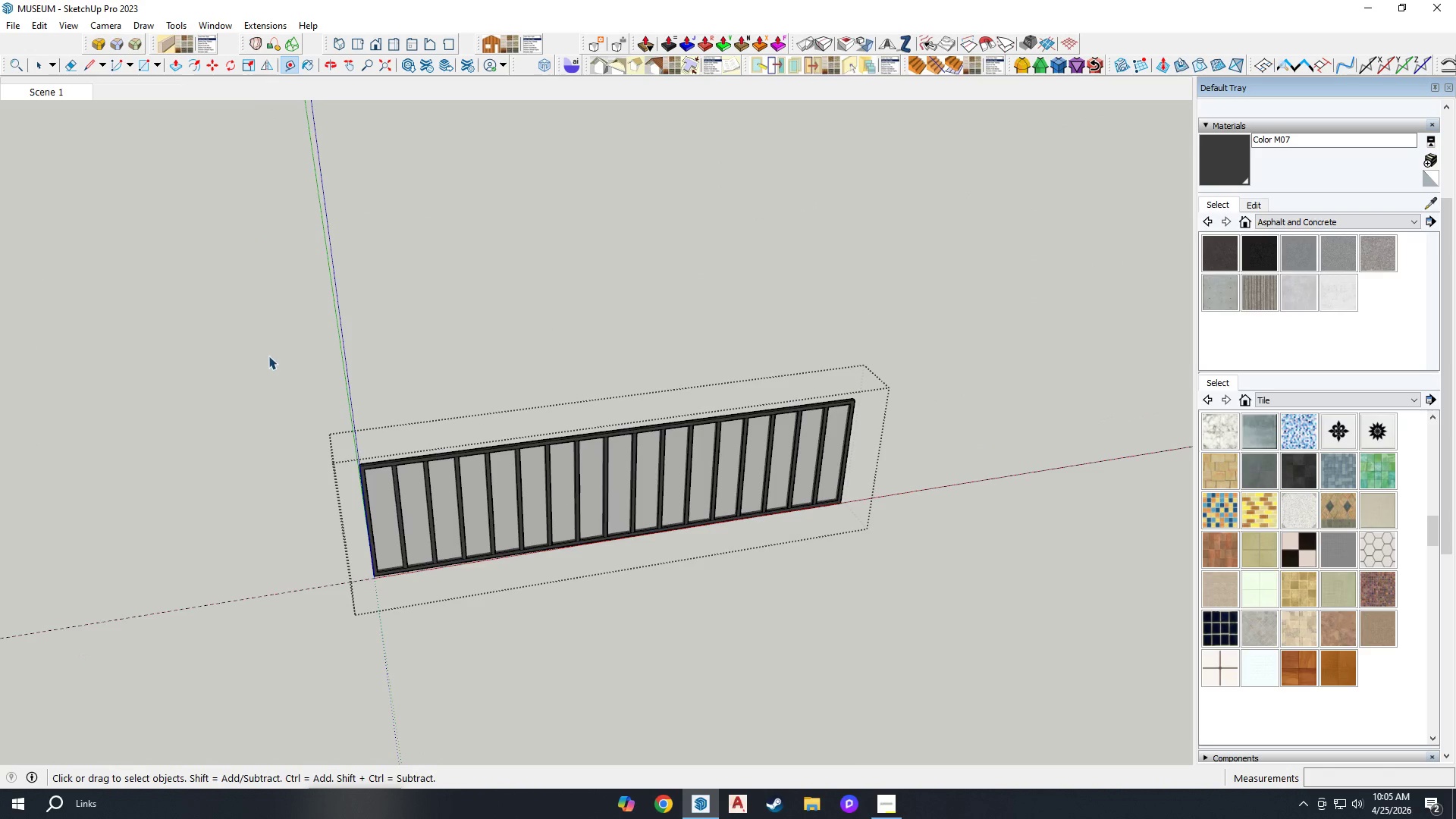 
scroll: coordinate [398, 607], scroll_direction: down, amount: 18.0
 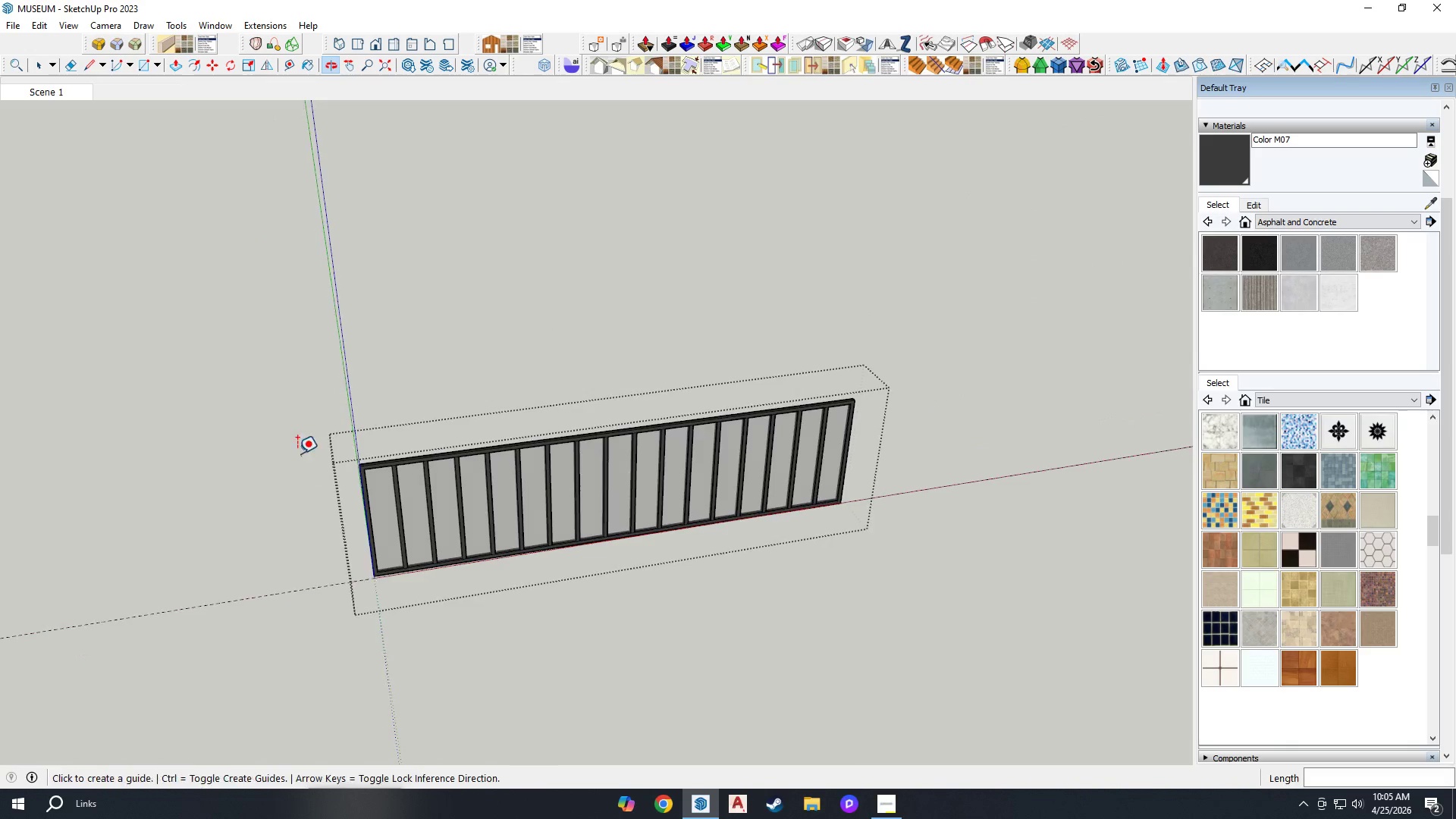 
left_click_drag(start_coordinate=[261, 347], to_coordinate=[1066, 742])
 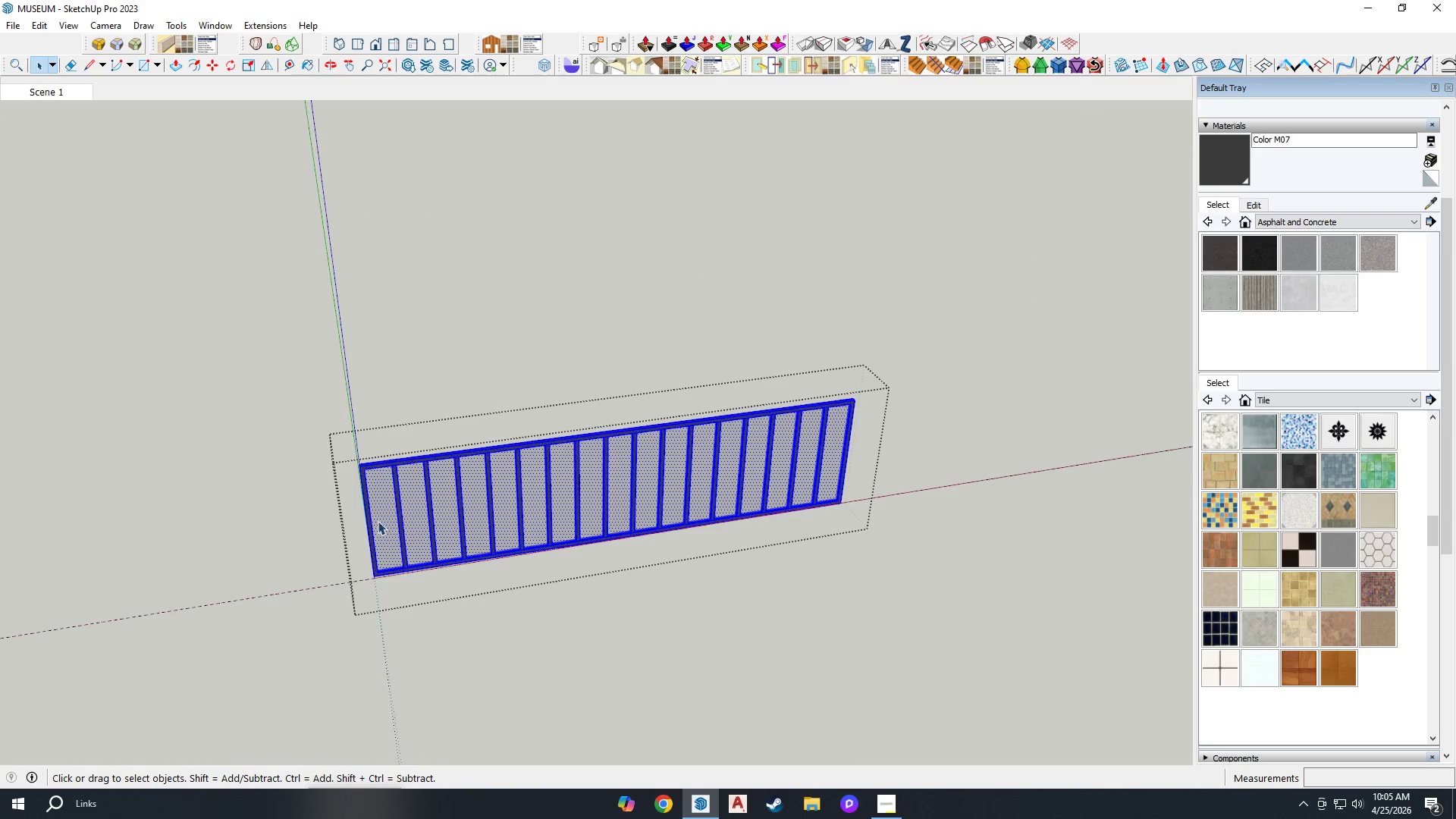 
key(M)
 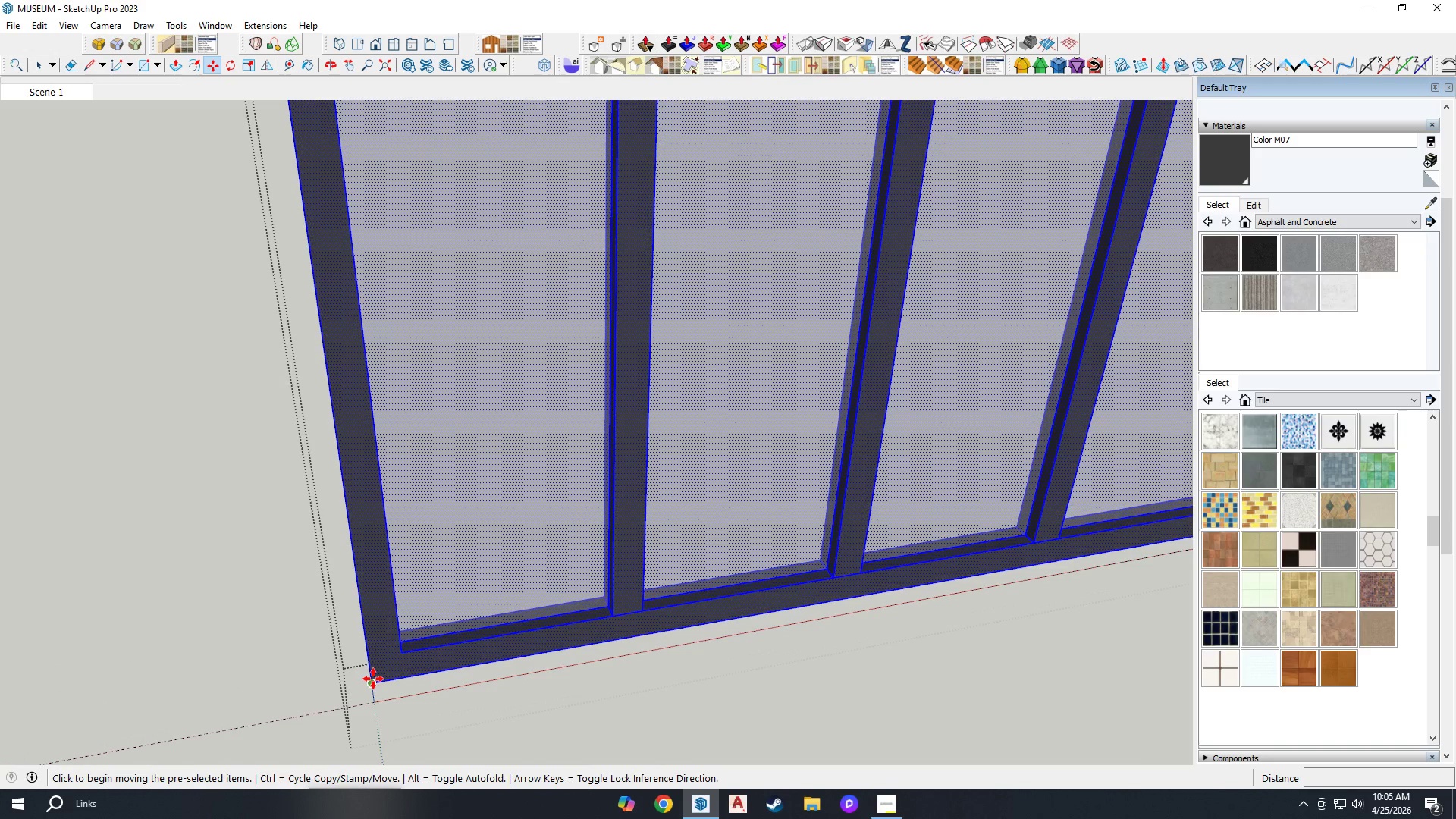 
scroll: coordinate [374, 676], scroll_direction: up, amount: 22.0
 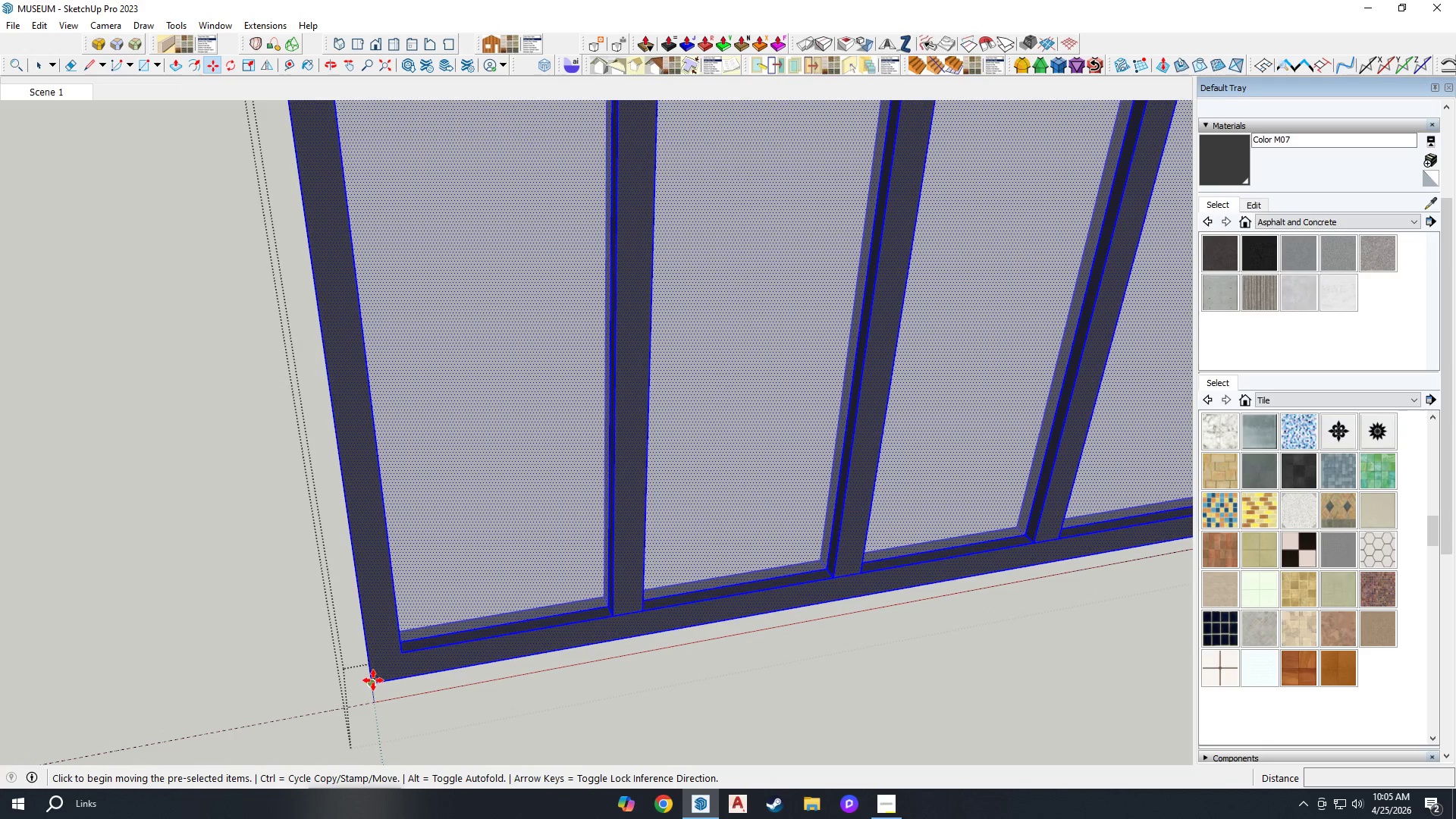 
left_click([373, 680])
 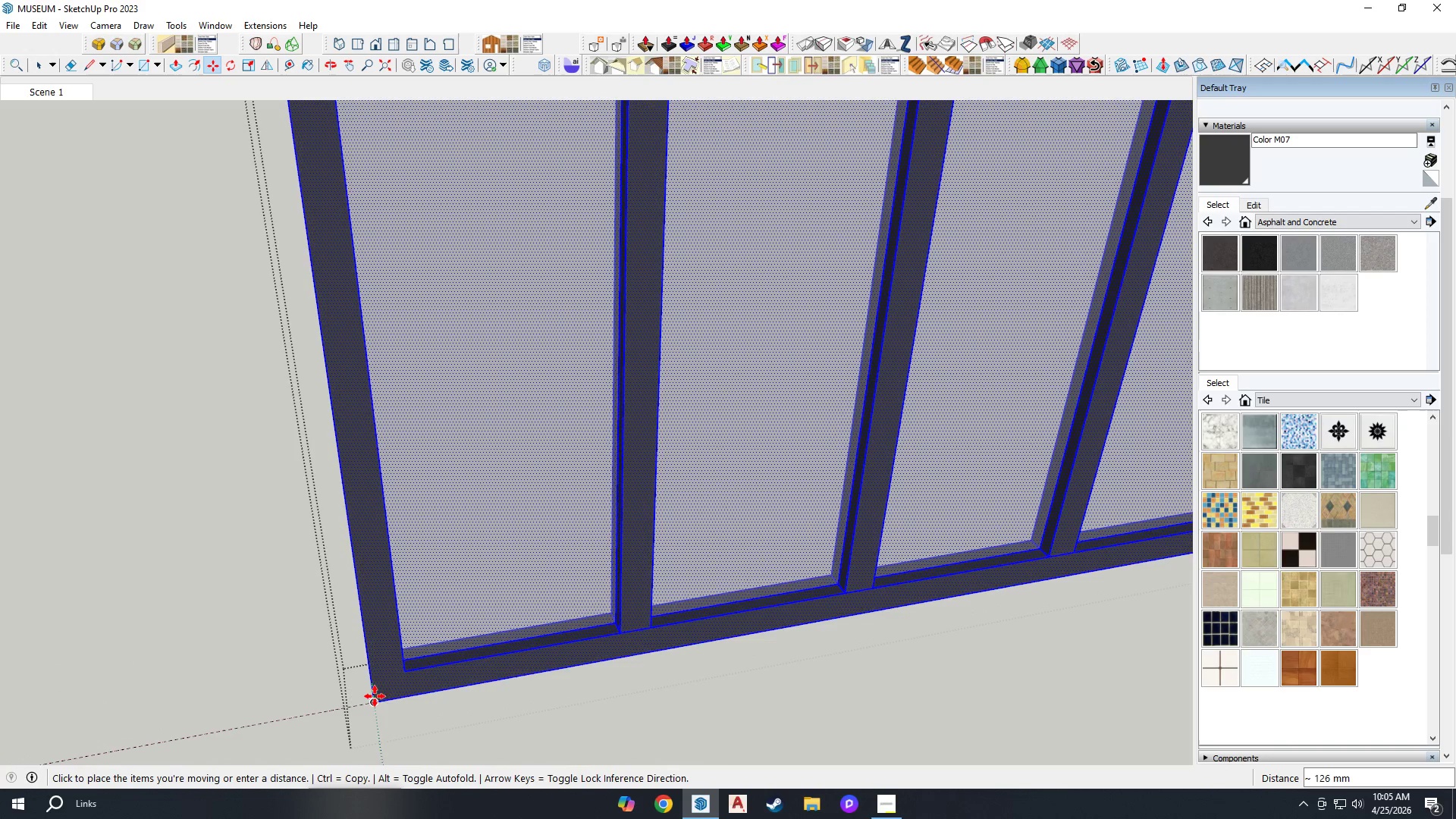 
left_click([375, 699])
 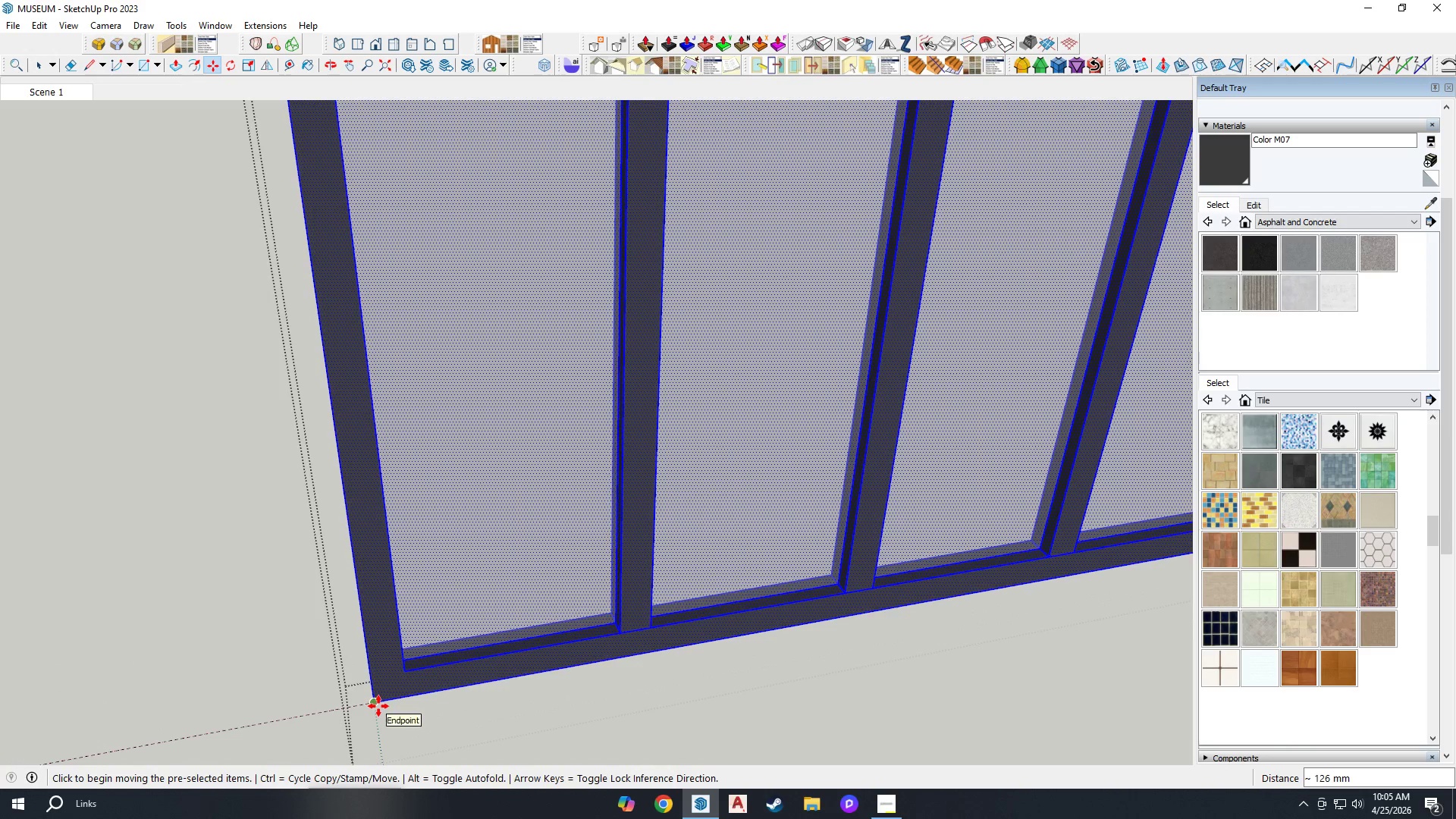 
type(1Q)
 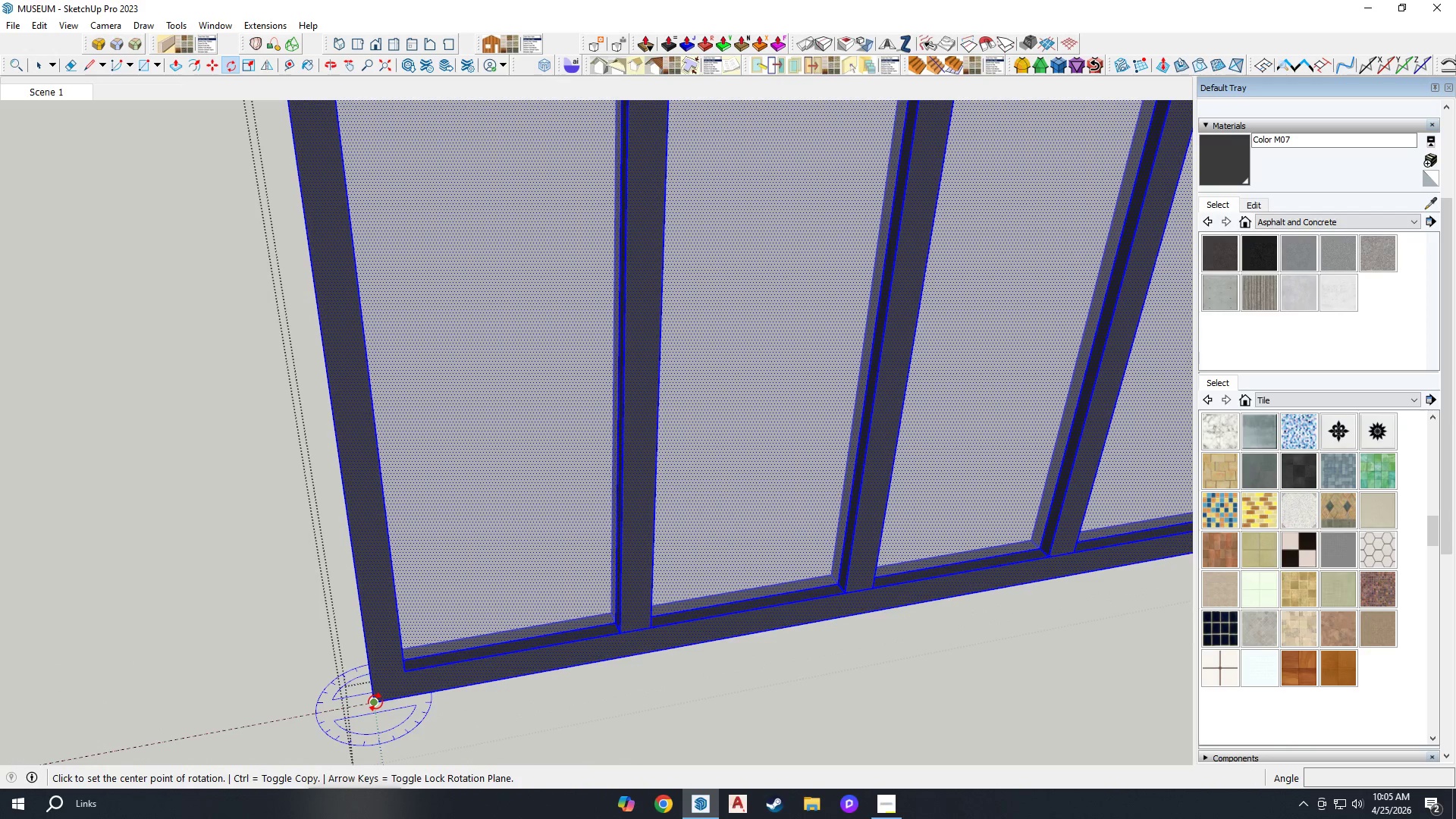 
left_click([375, 702])
 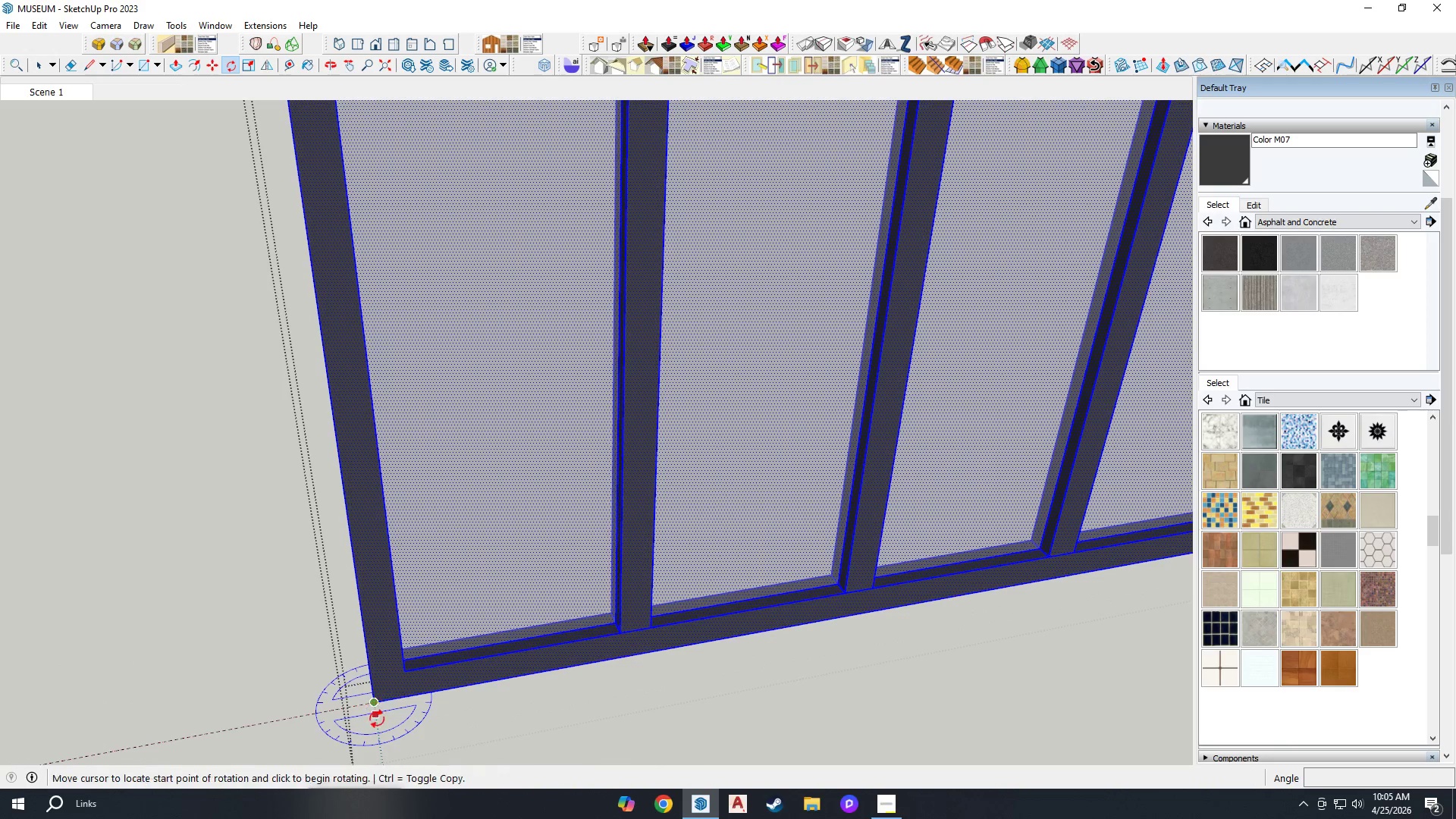 
scroll: coordinate [1011, 613], scroll_direction: down, amount: 15.0
 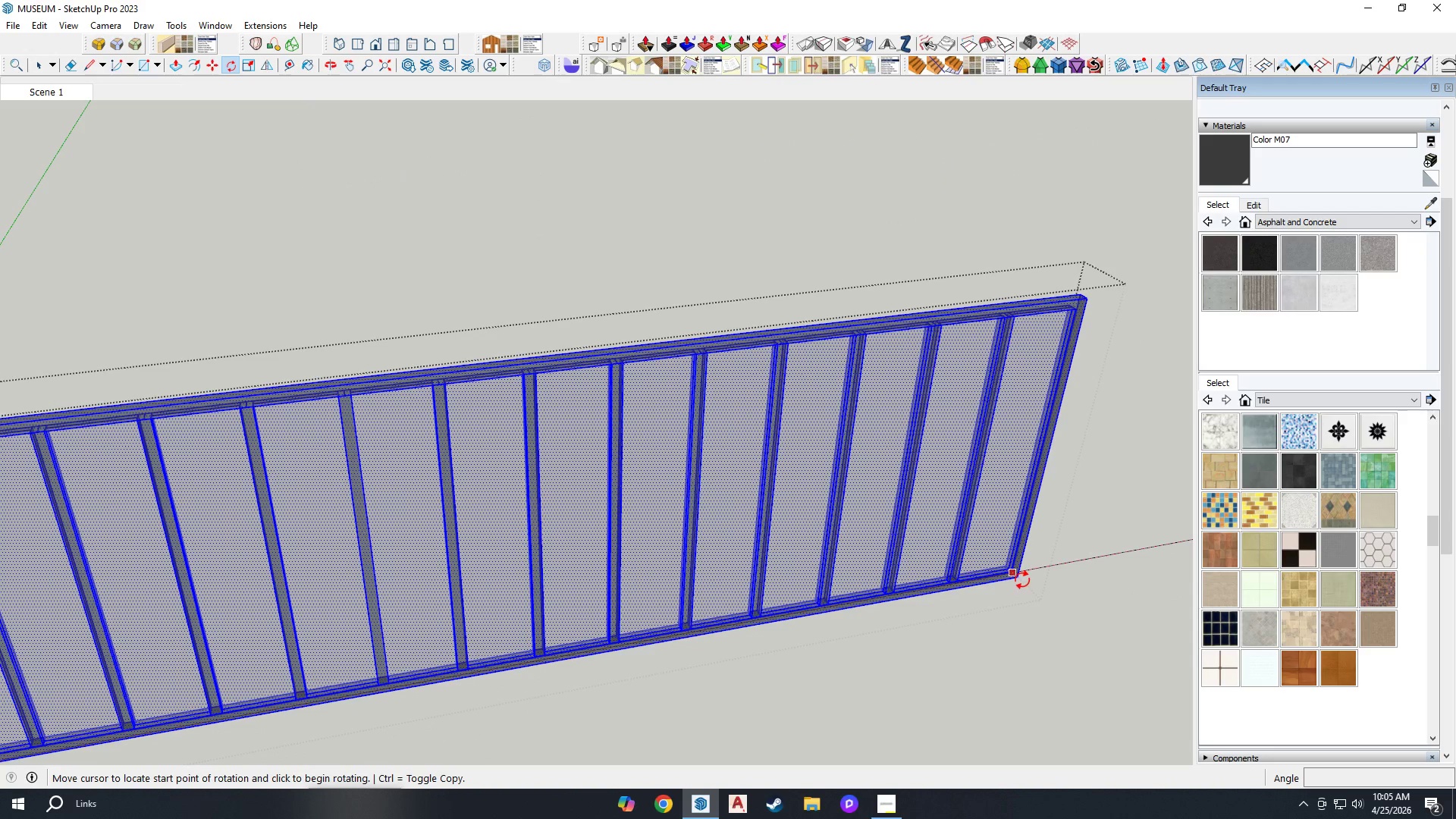 
scroll: coordinate [1050, 573], scroll_direction: up, amount: 10.0
 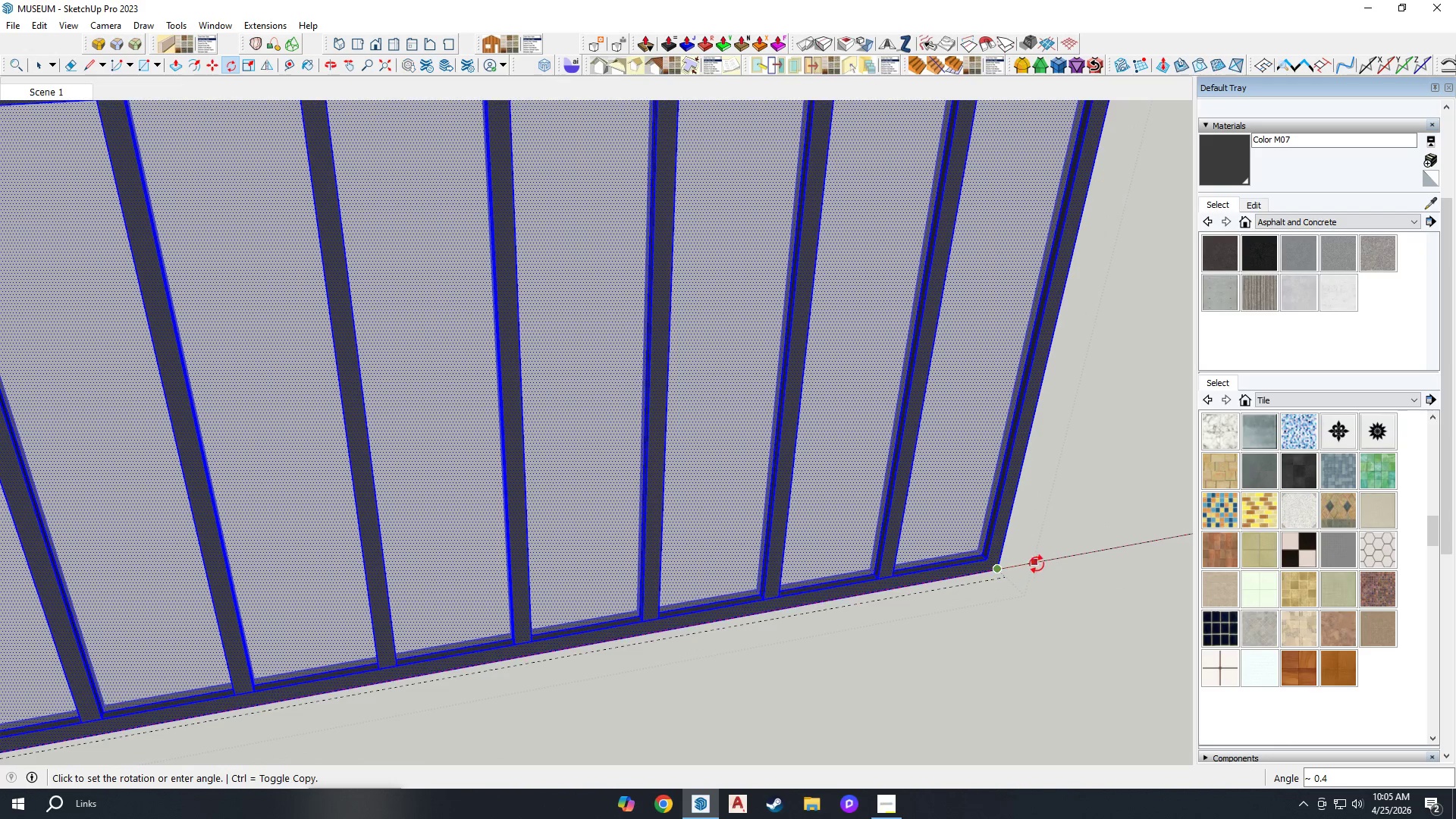 
left_click([1053, 556])
 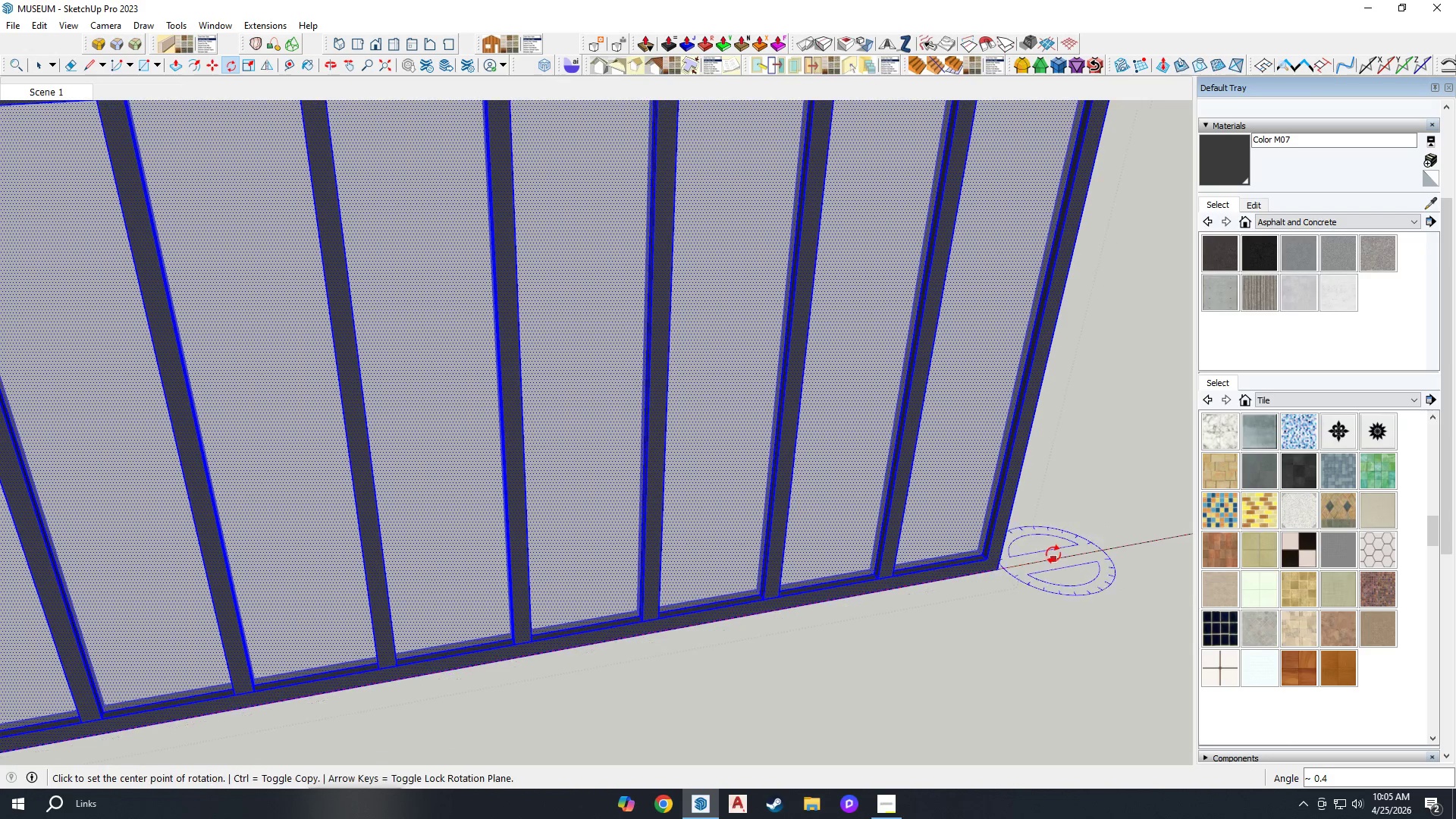 
key(Space)
 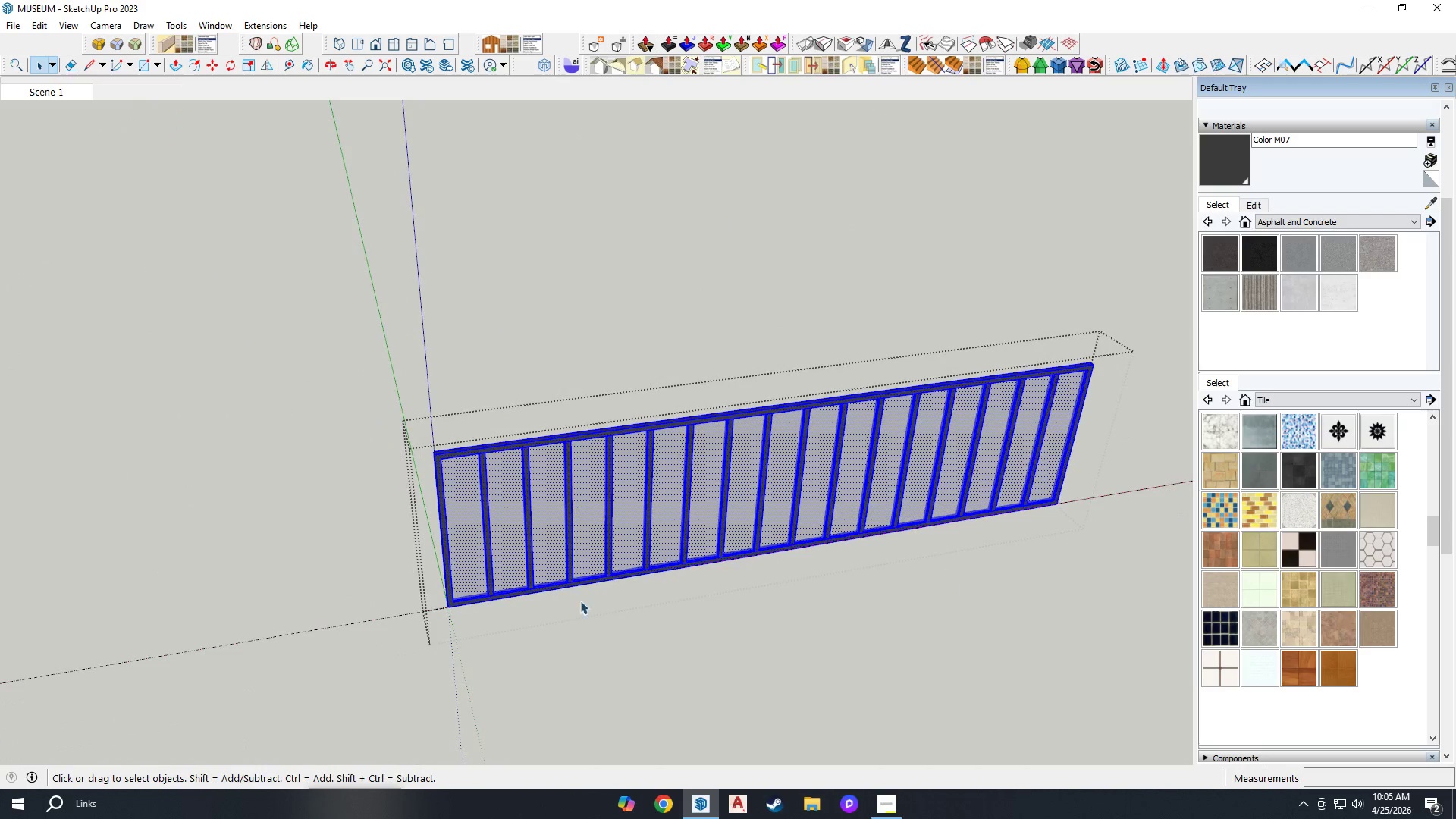 
key(E)
 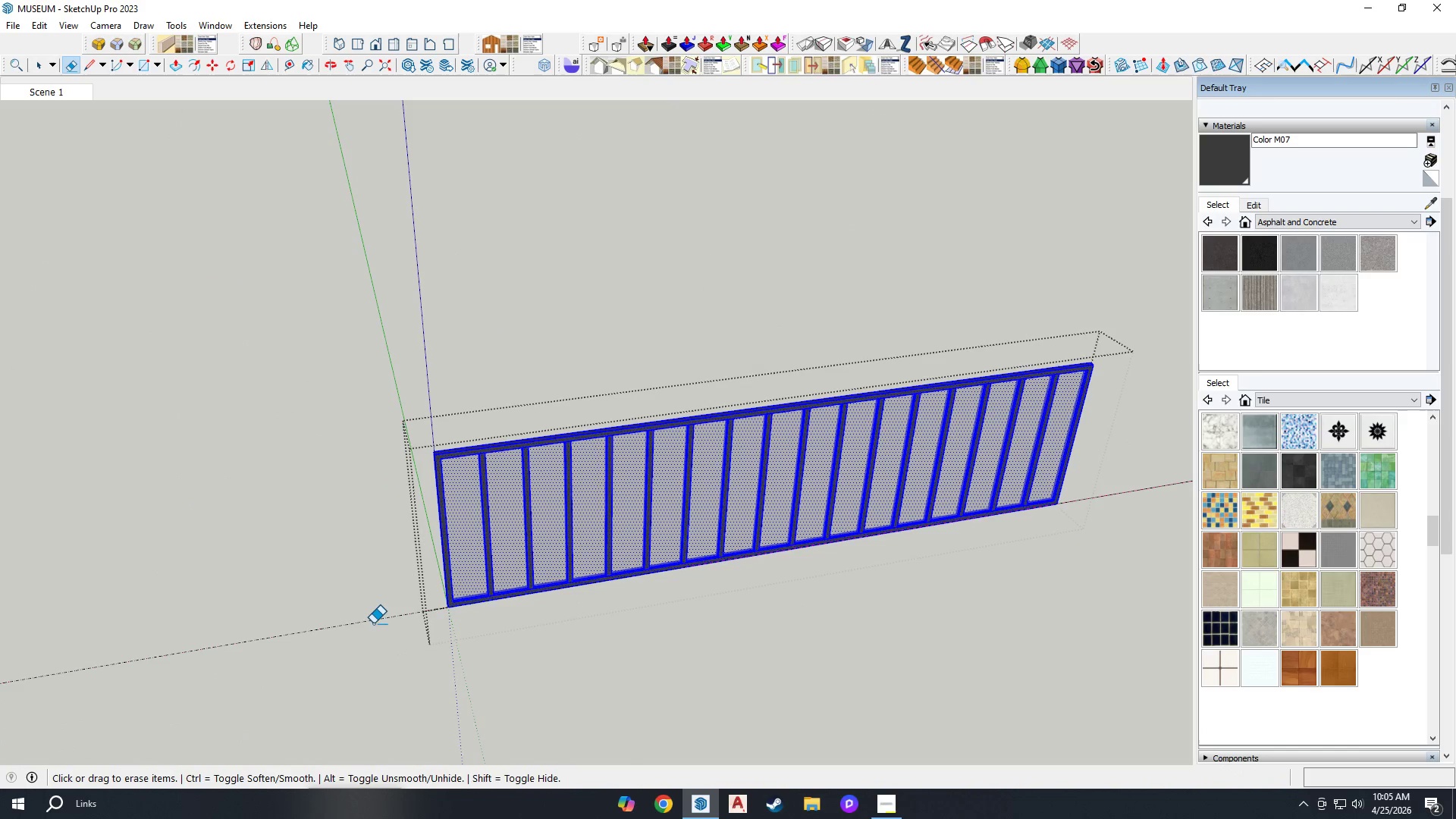 
scroll: coordinate [1112, 431], scroll_direction: down, amount: 21.0
 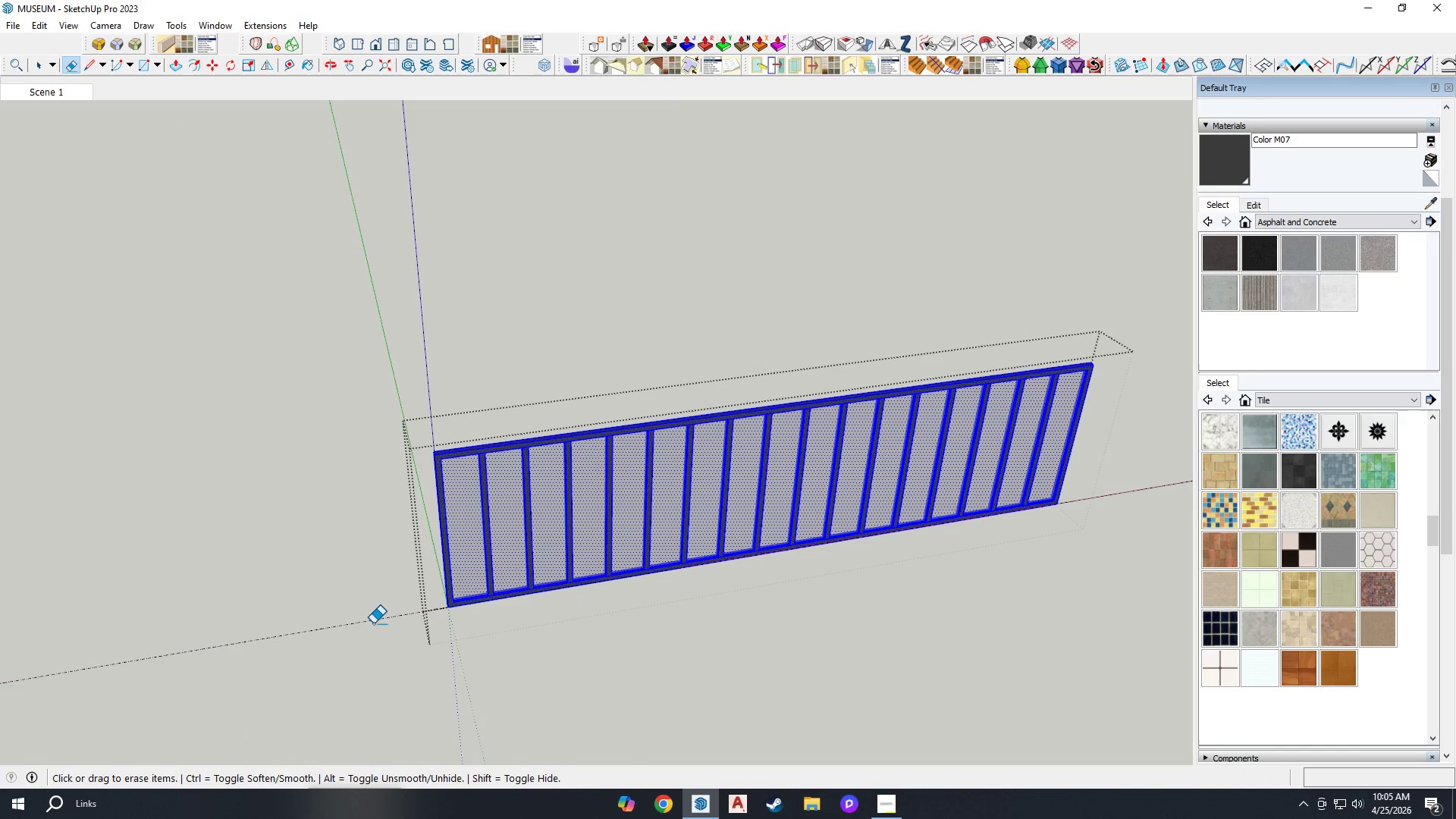 
left_click_drag(start_coordinate=[366, 628], to_coordinate=[362, 587])
 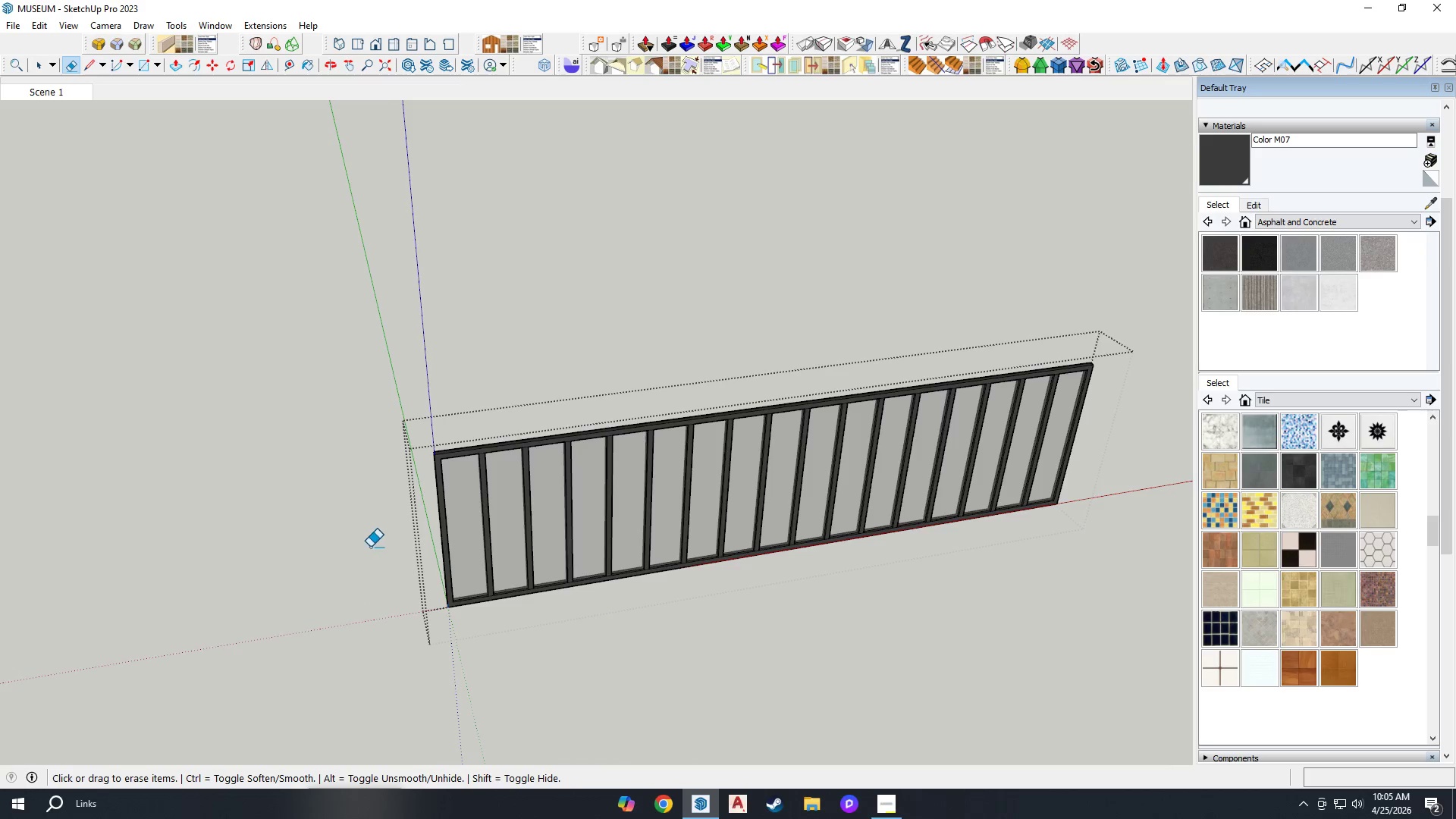 
key(Space)
 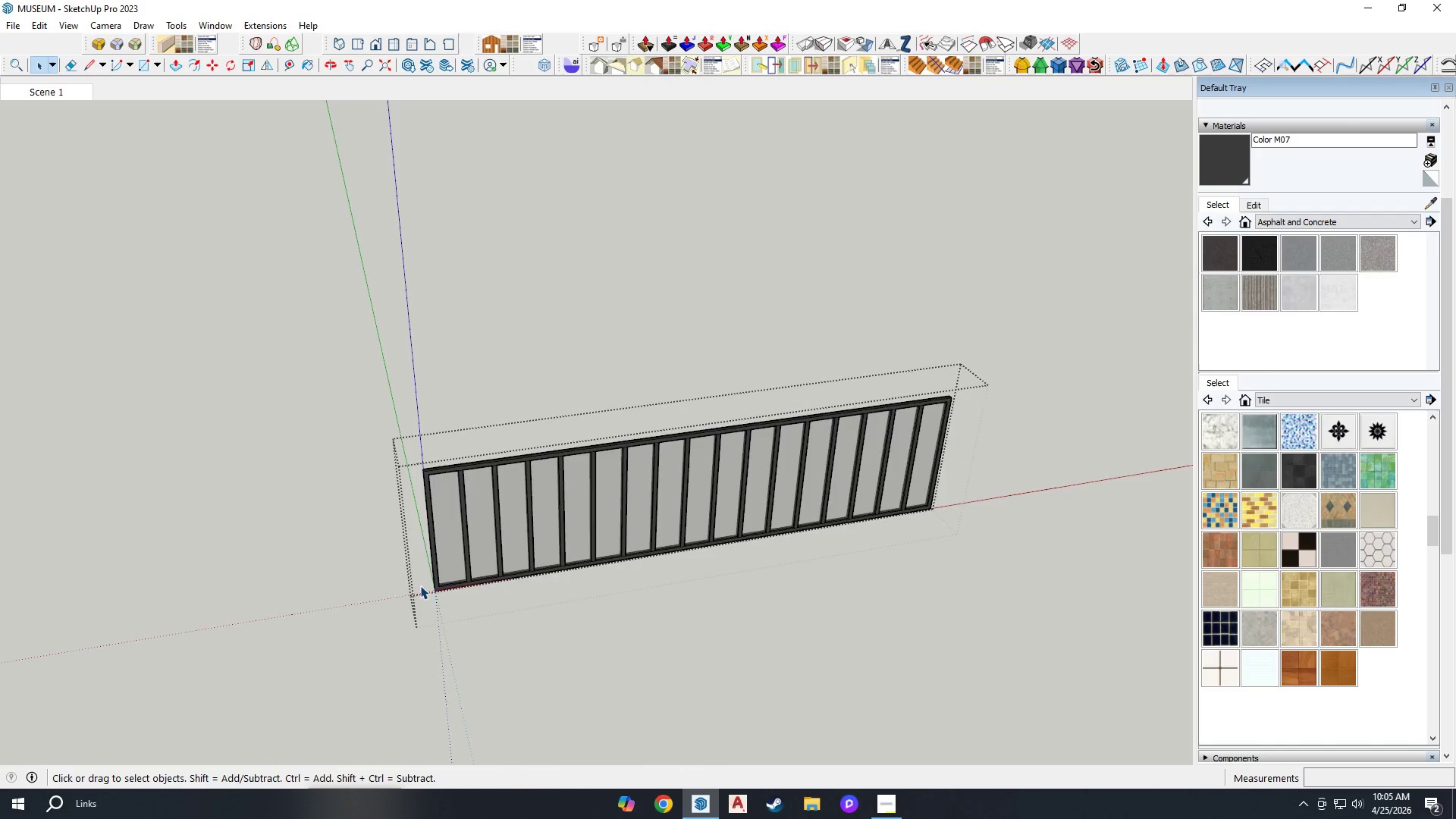 
scroll: coordinate [387, 534], scroll_direction: down, amount: 3.0
 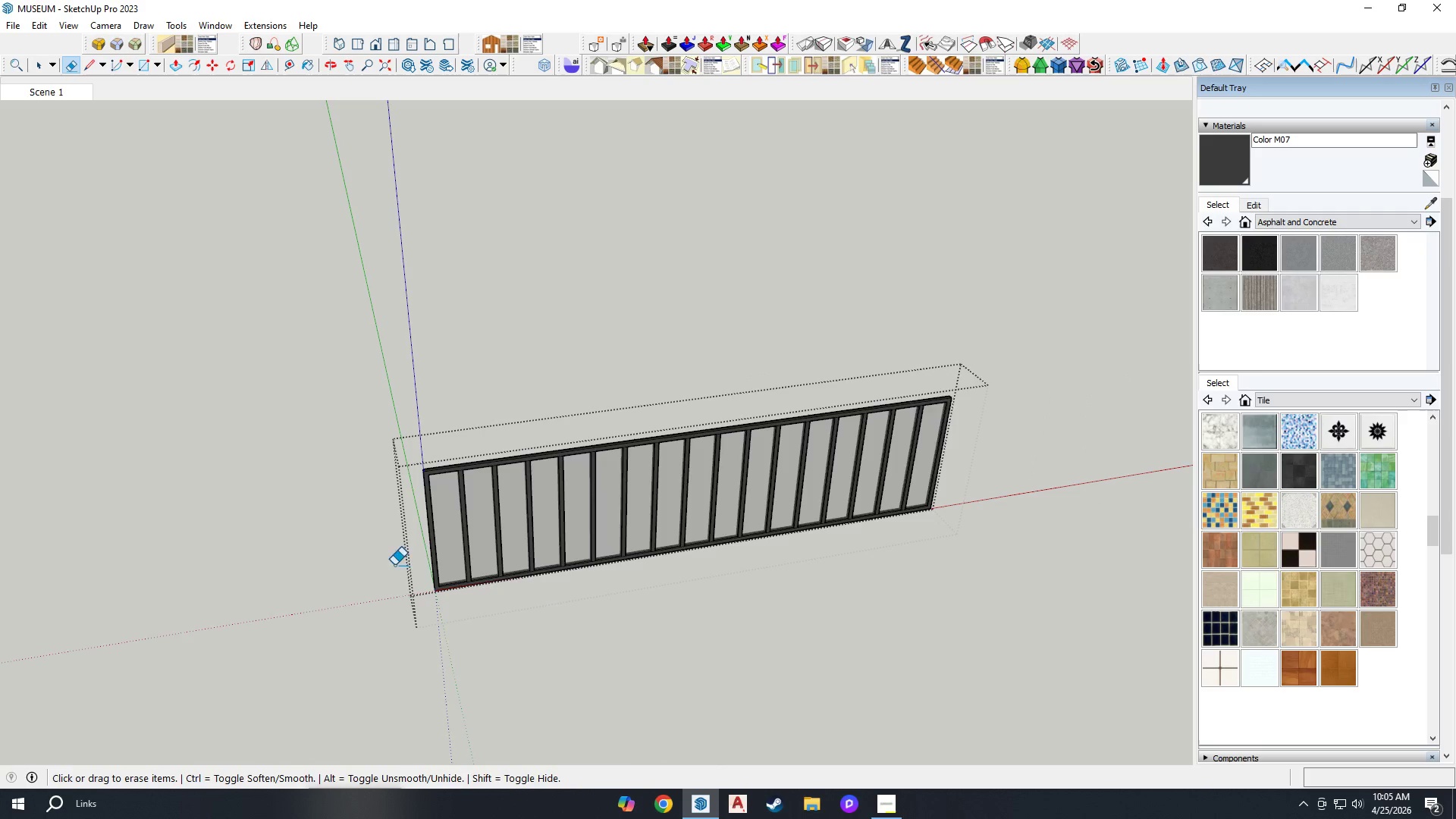 
key(Escape)
 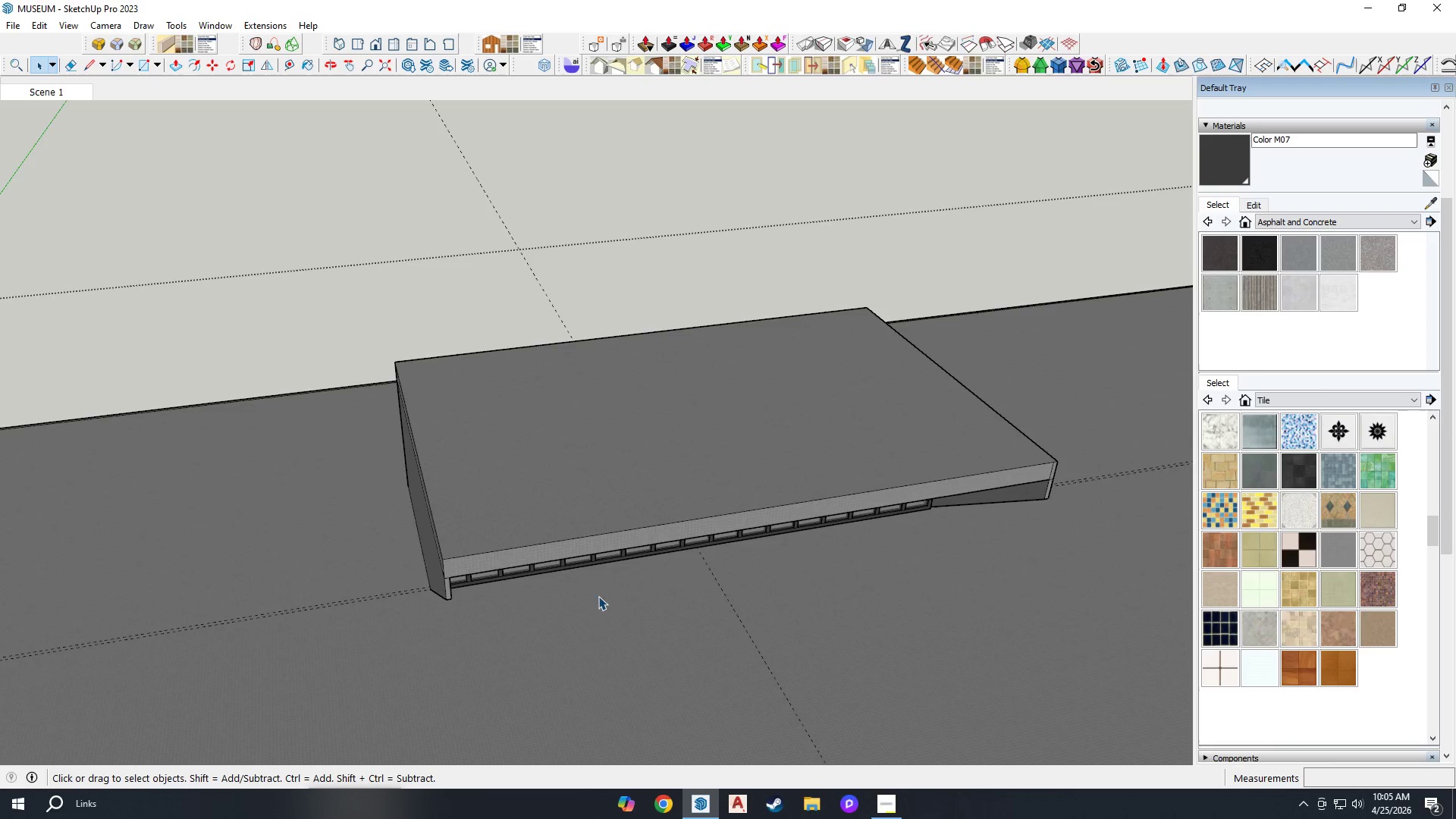 
scroll: coordinate [982, 430], scroll_direction: up, amount: 12.0
 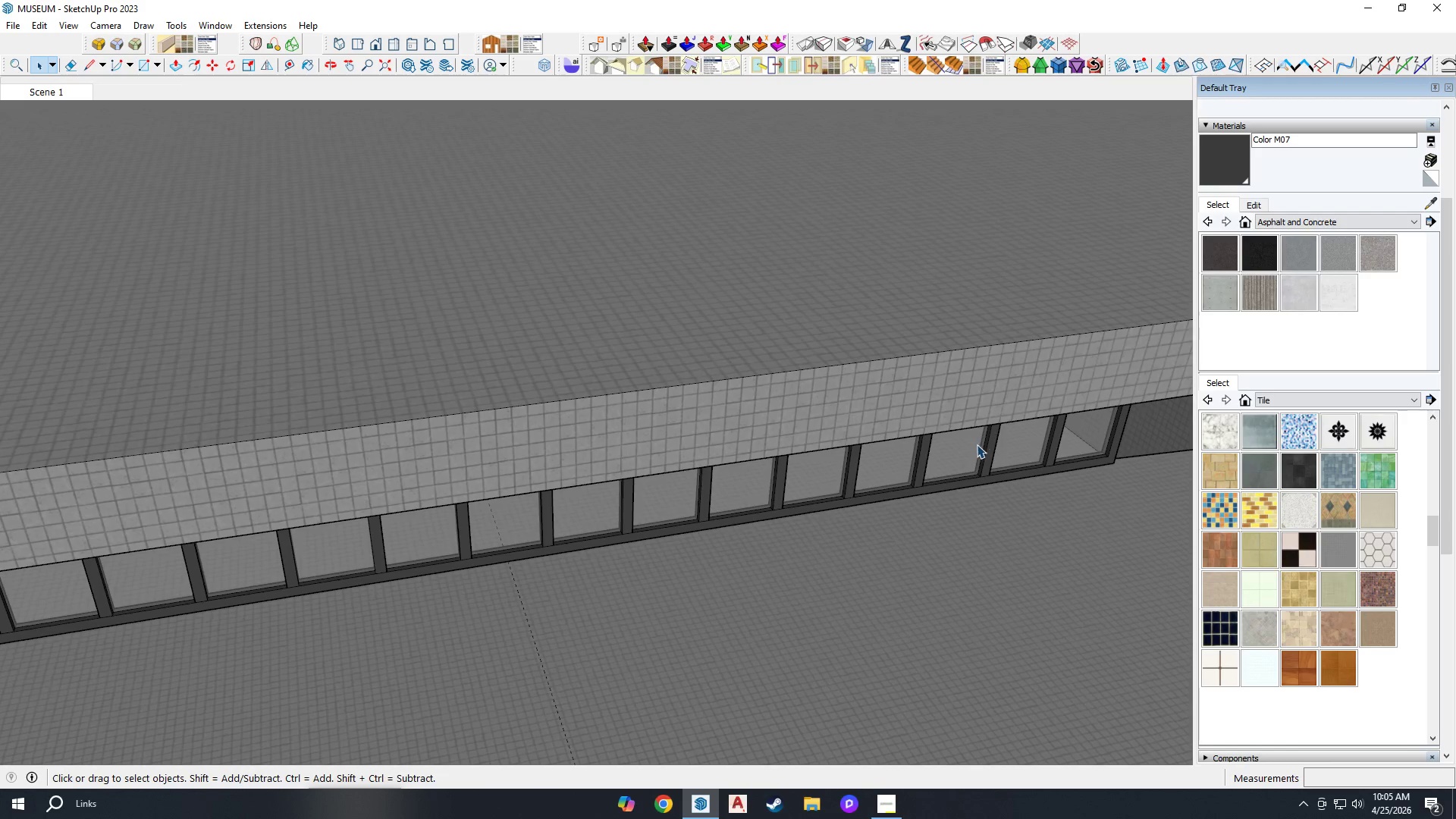 
key(H)
 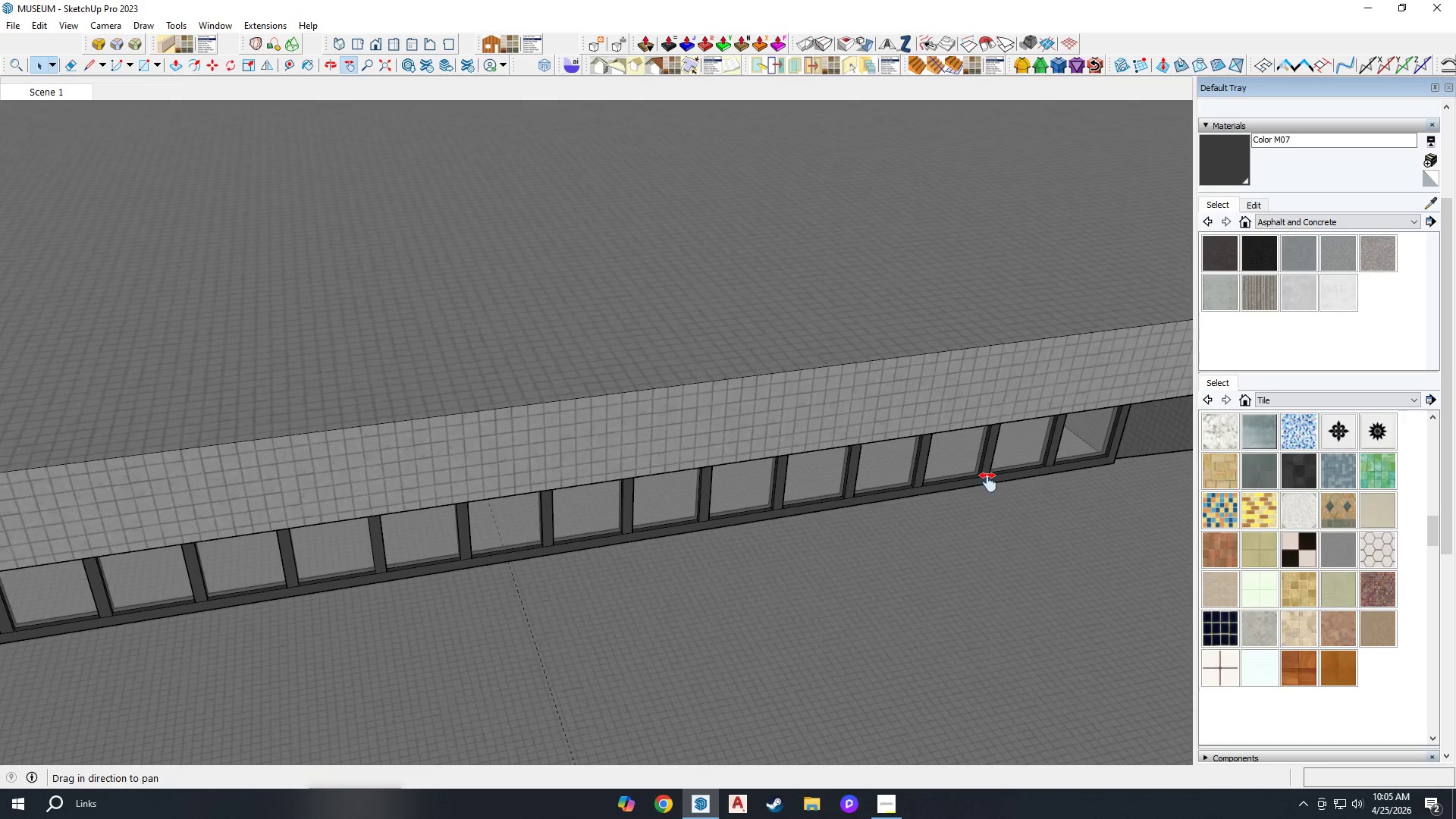 
left_click_drag(start_coordinate=[971, 481], to_coordinate=[657, 488])
 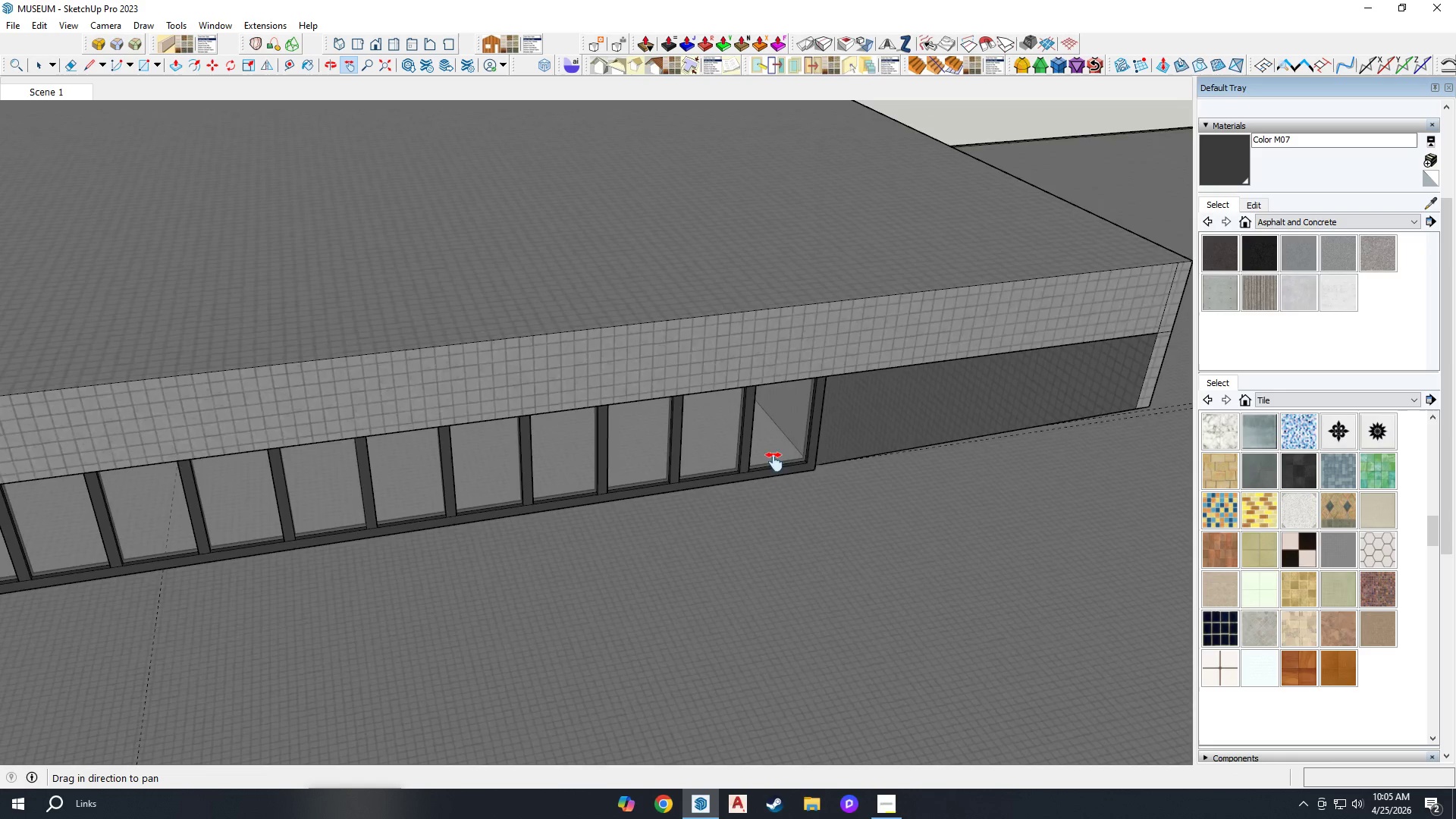 
scroll: coordinate [790, 452], scroll_direction: up, amount: 4.0
 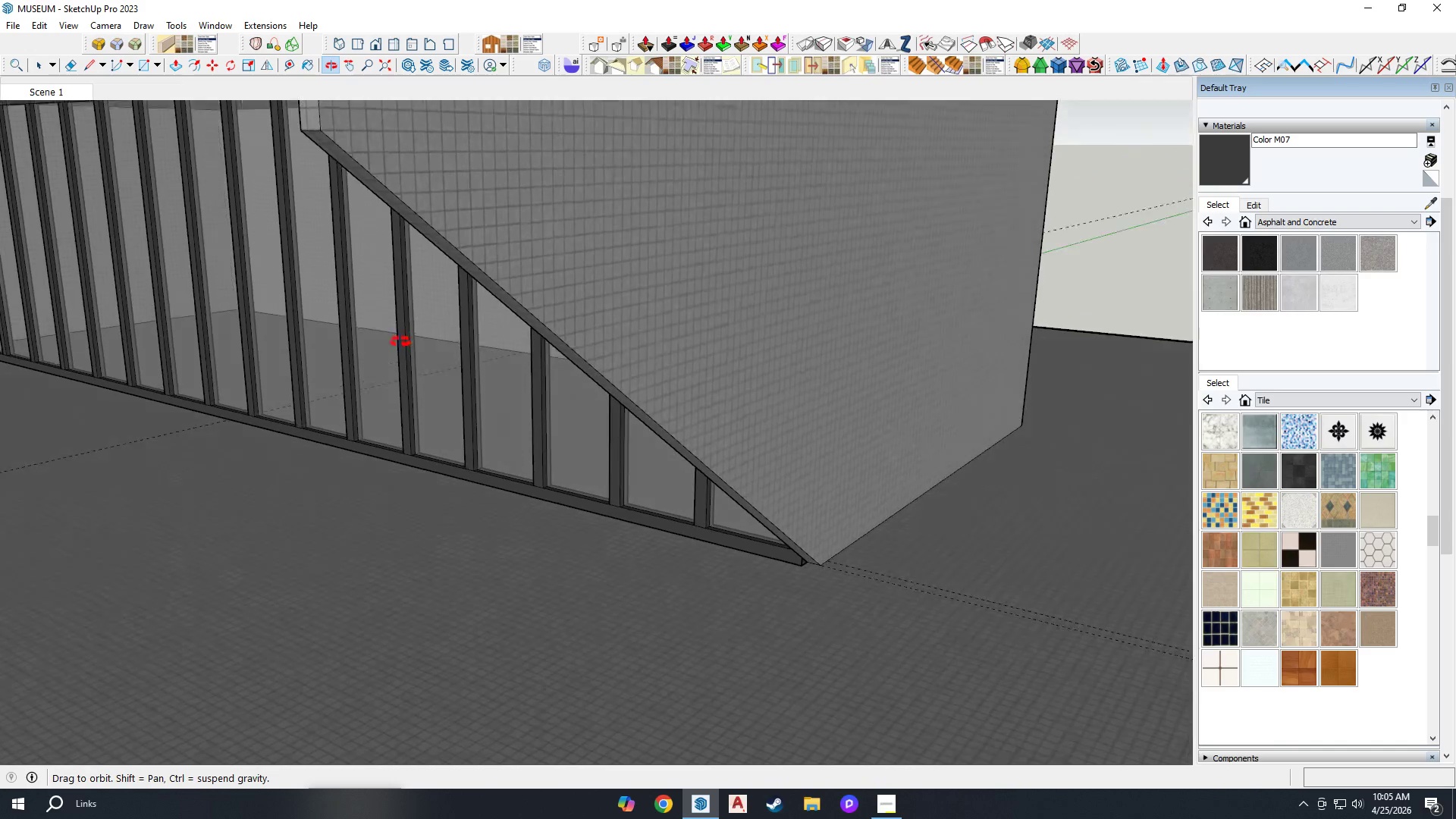 
left_click_drag(start_coordinate=[362, 394], to_coordinate=[954, 436])
 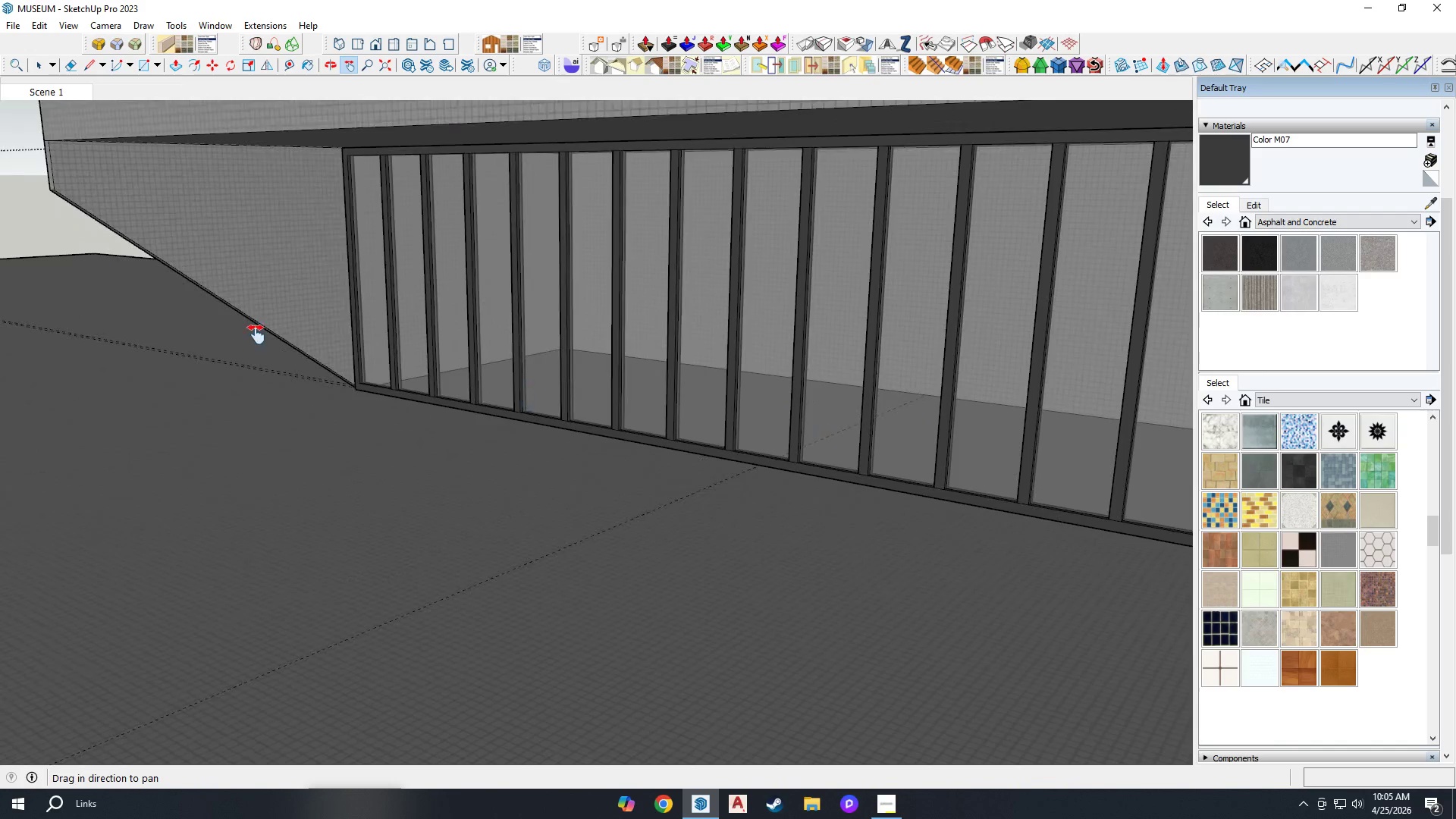 
scroll: coordinate [422, 355], scroll_direction: up, amount: 7.0
 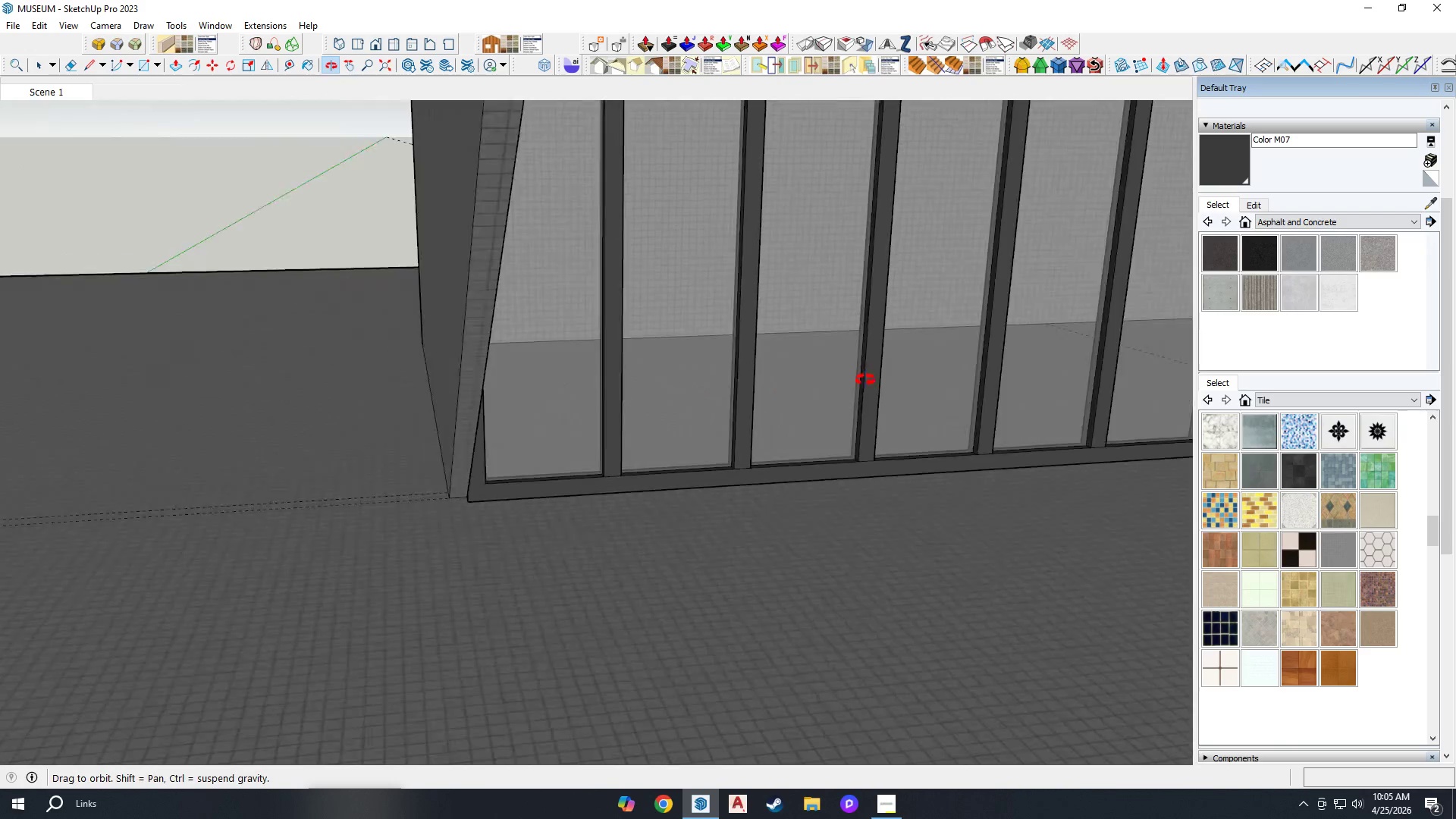 
key(Space)
 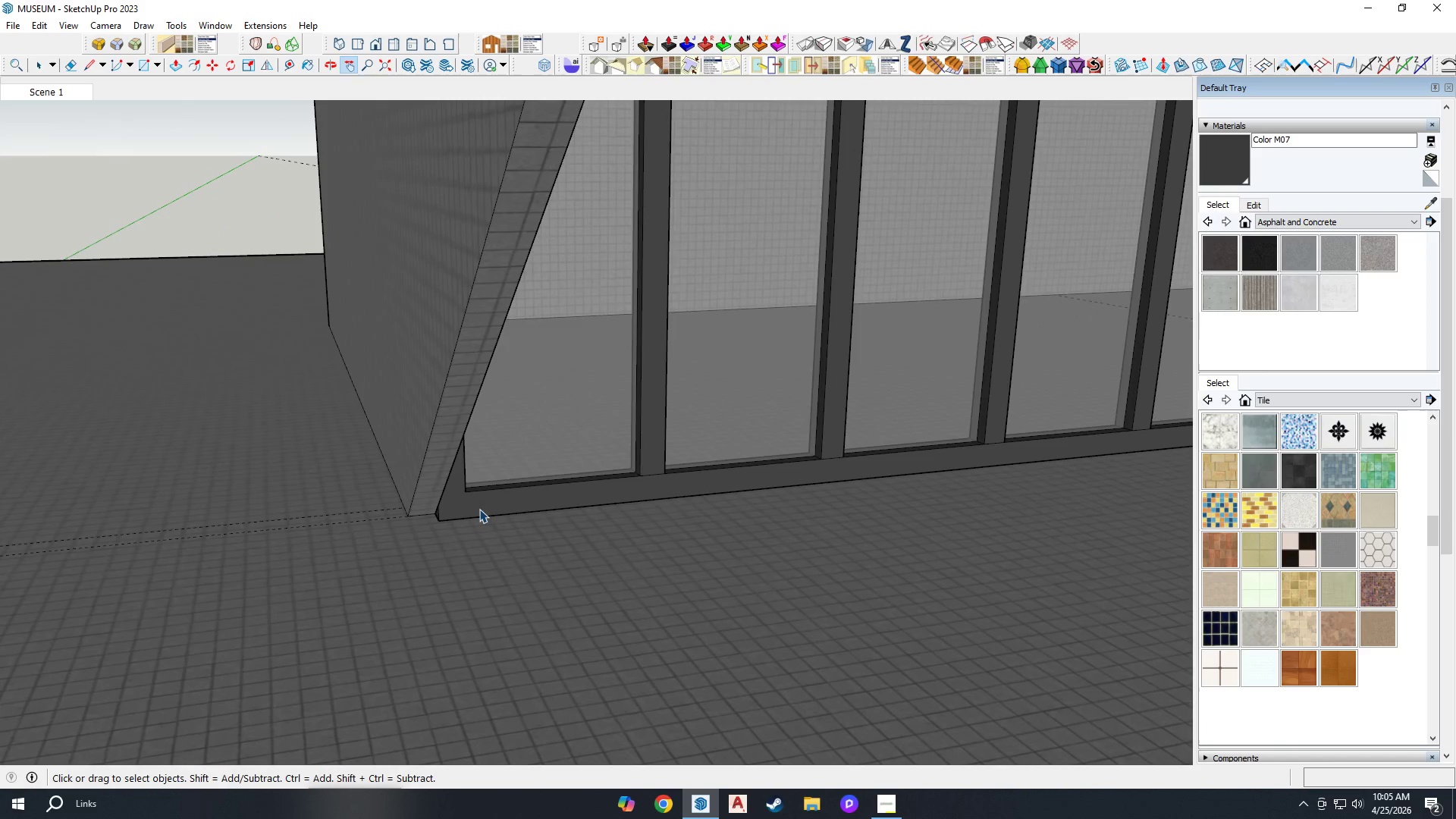 
left_click([478, 510])
 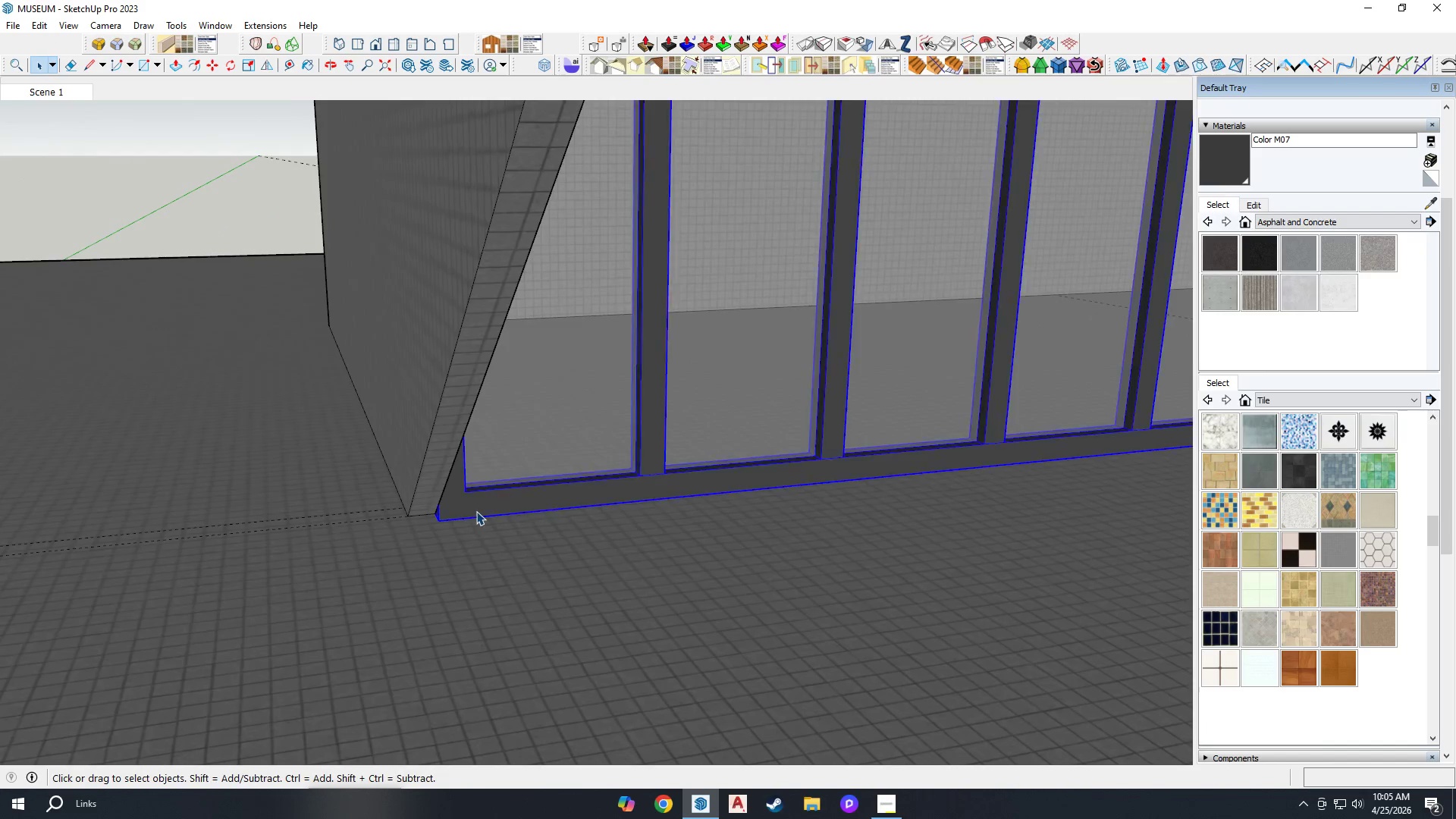 
scroll: coordinate [469, 513], scroll_direction: up, amount: 8.0
 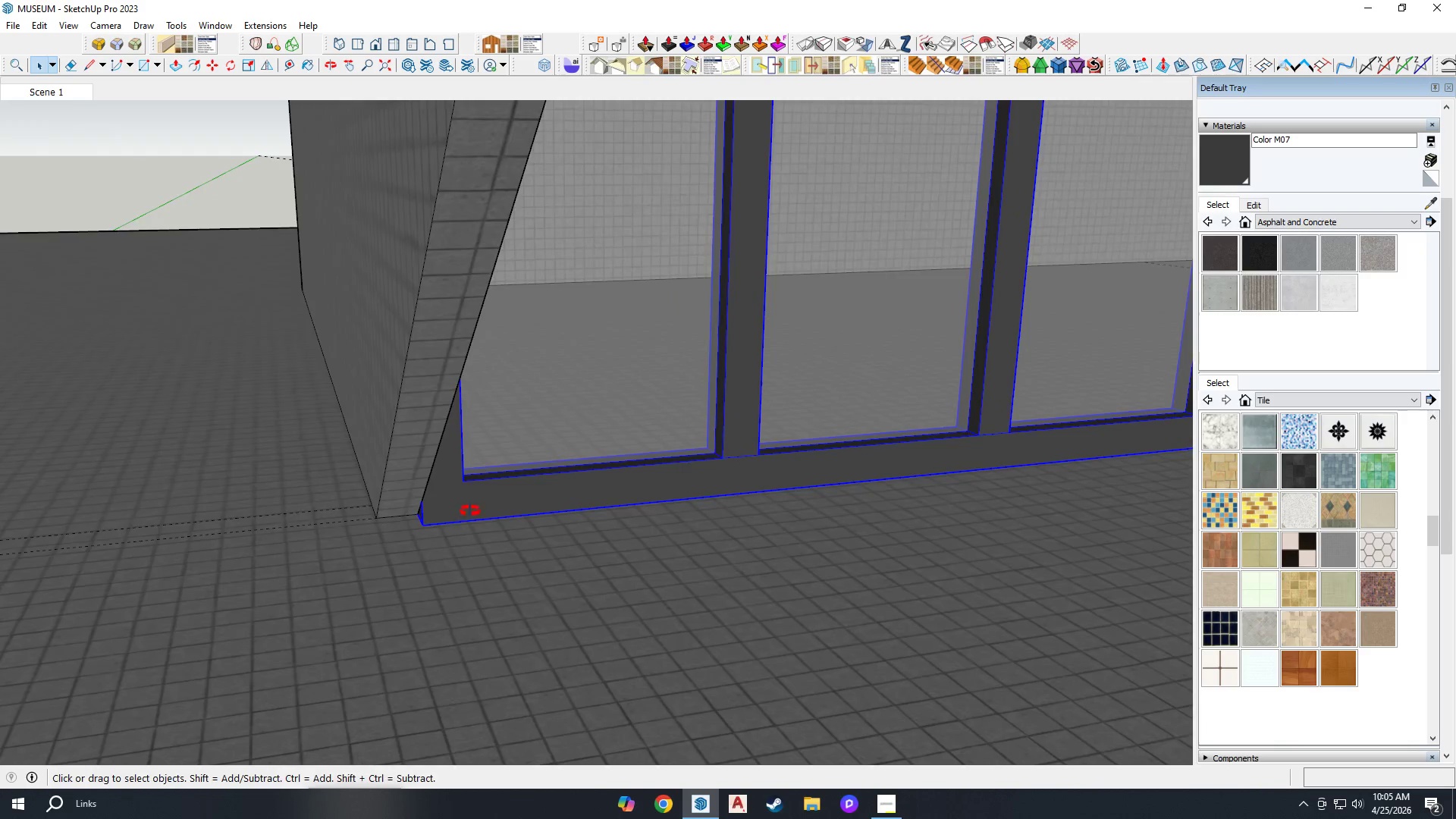 
key(M)
 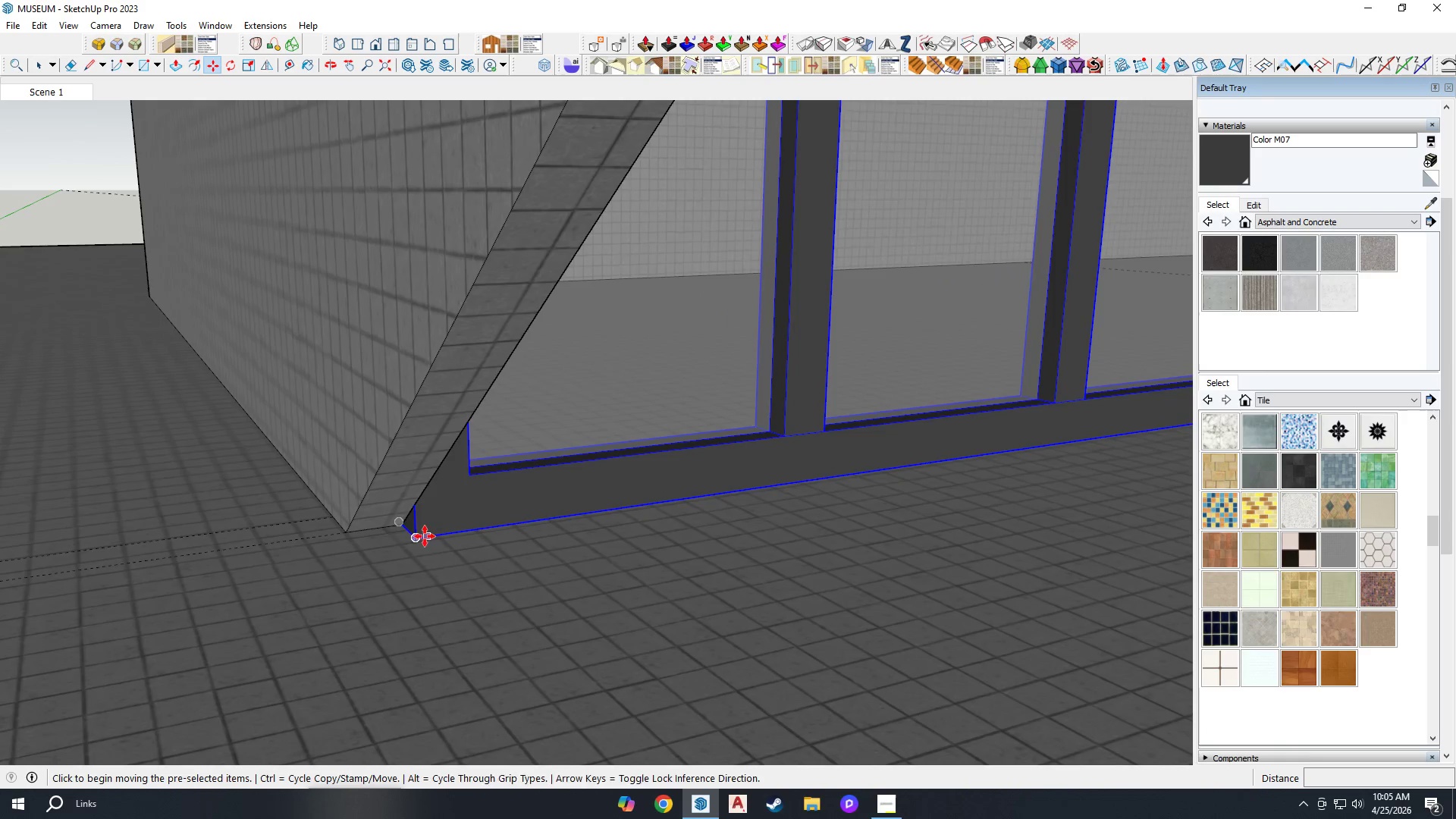 
scroll: coordinate [414, 524], scroll_direction: up, amount: 3.0
 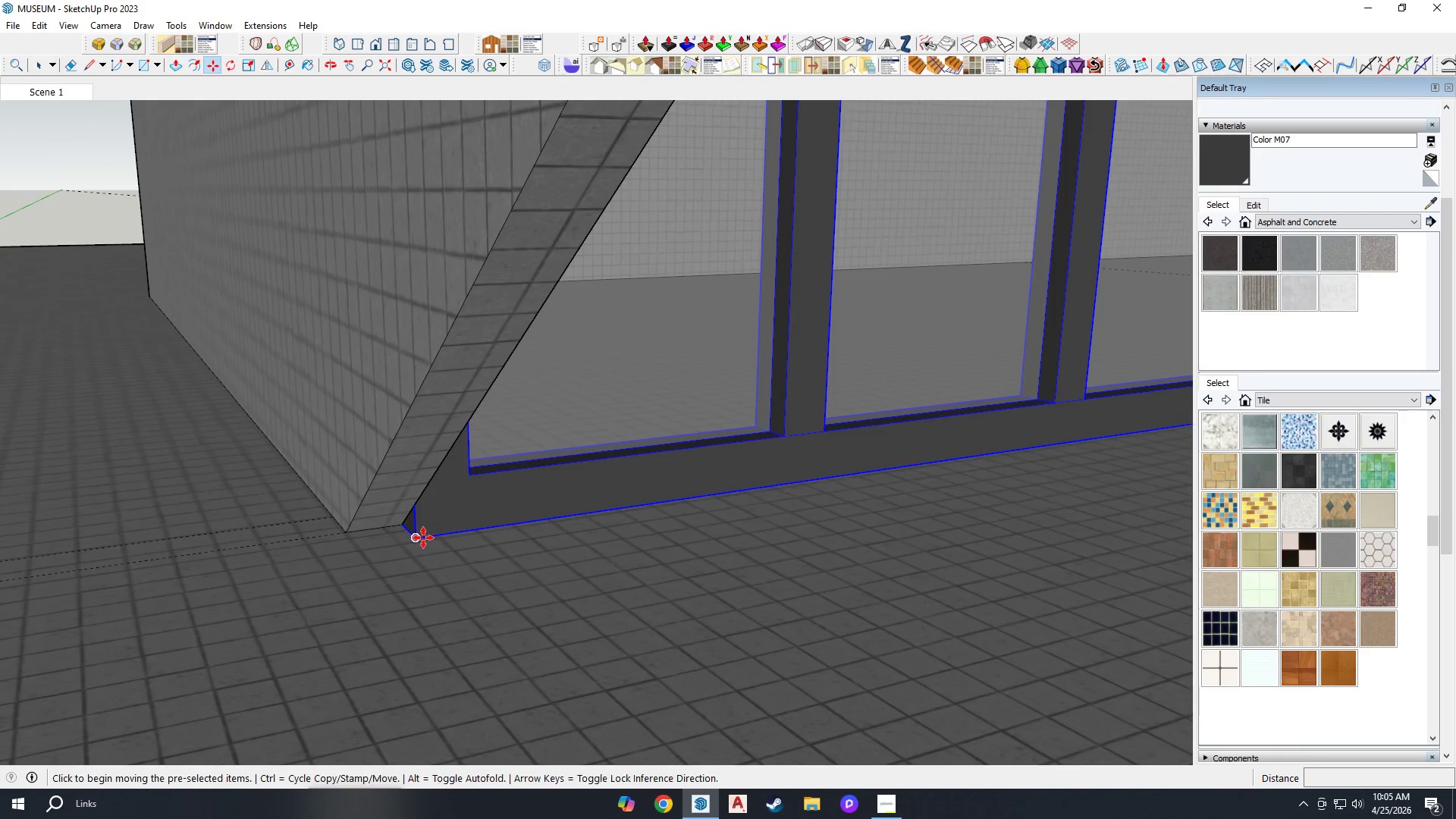 
left_click([418, 538])
 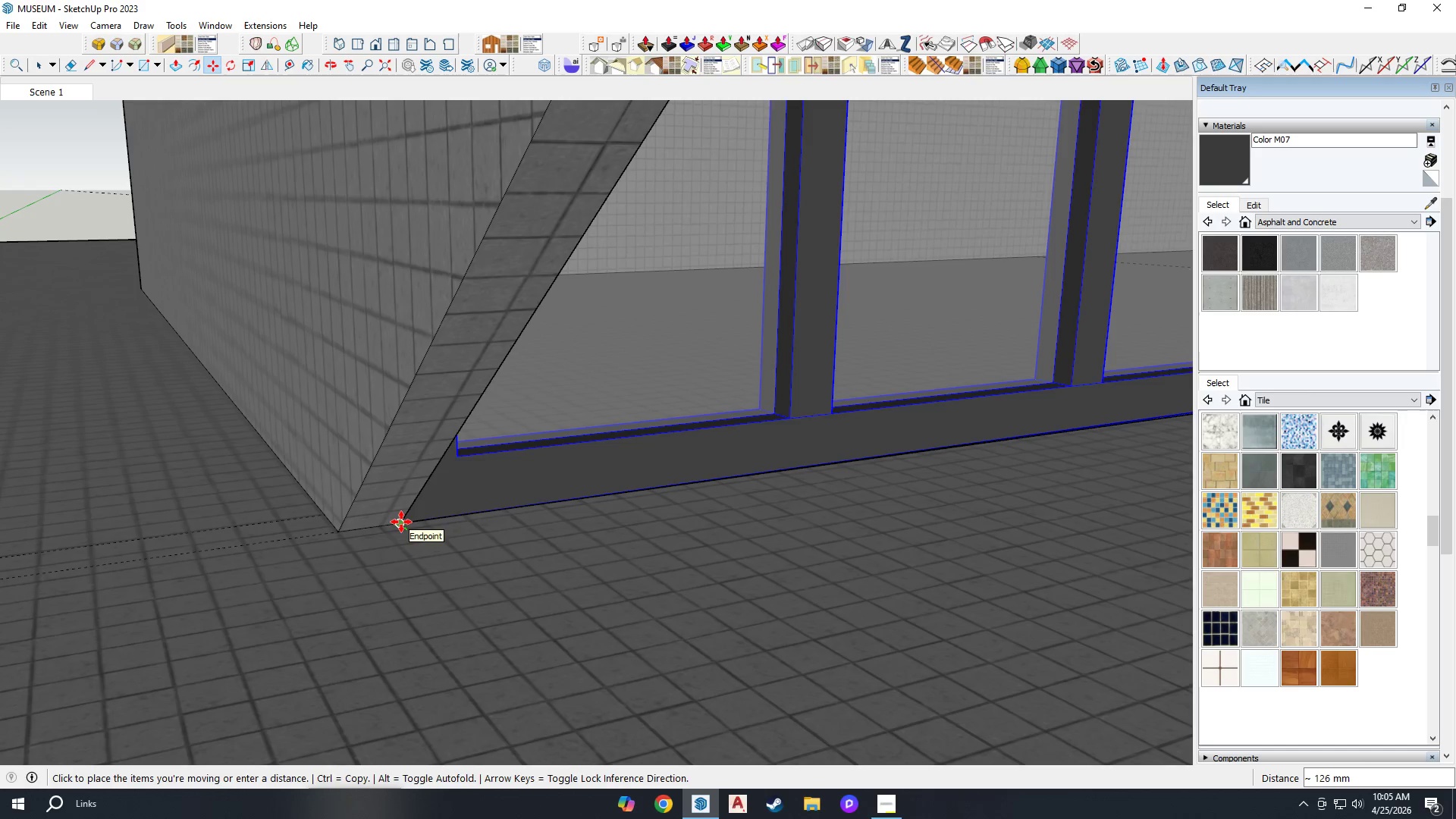 
scroll: coordinate [418, 538], scroll_direction: up, amount: 1.0
 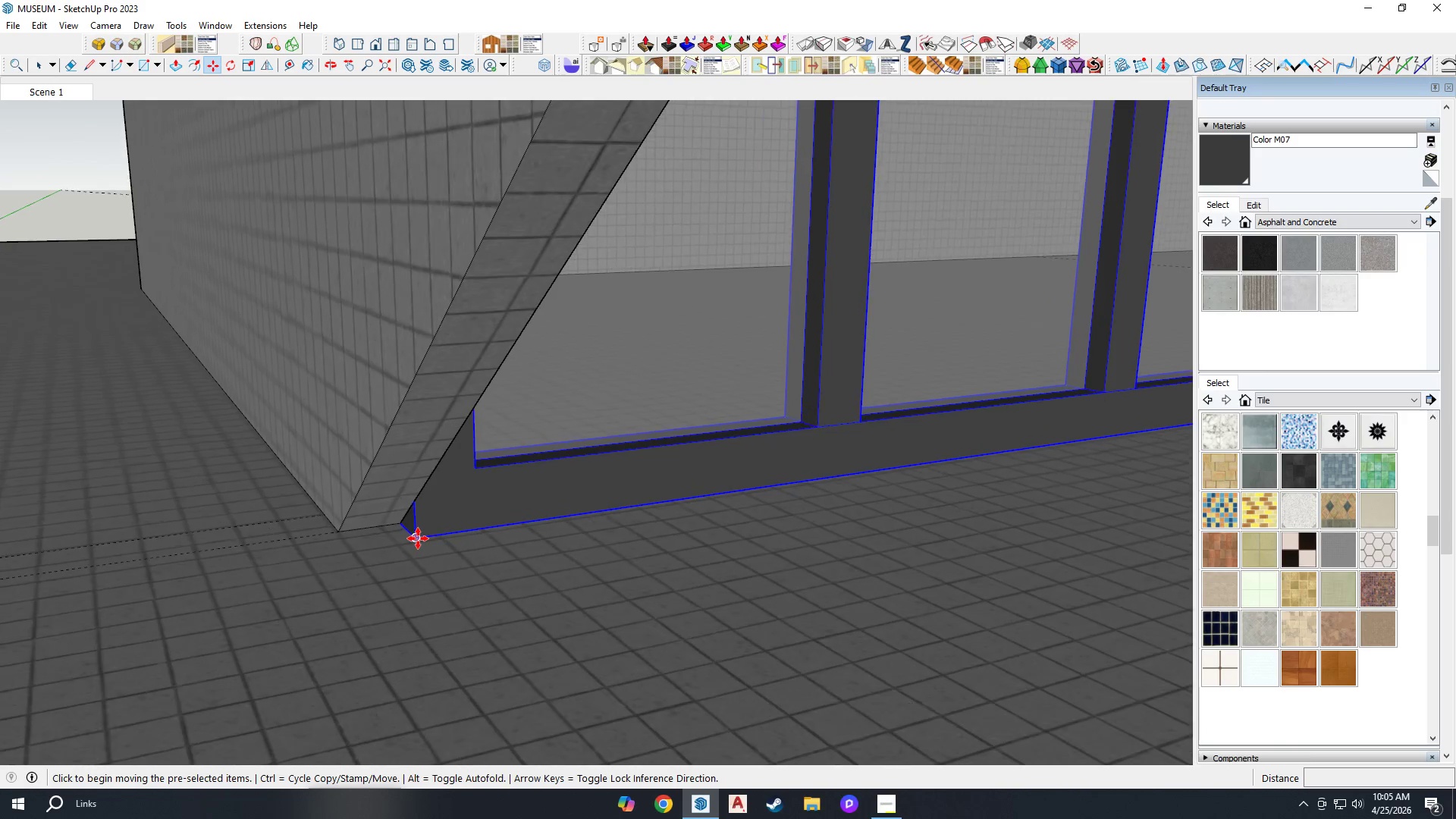 
key(H)
 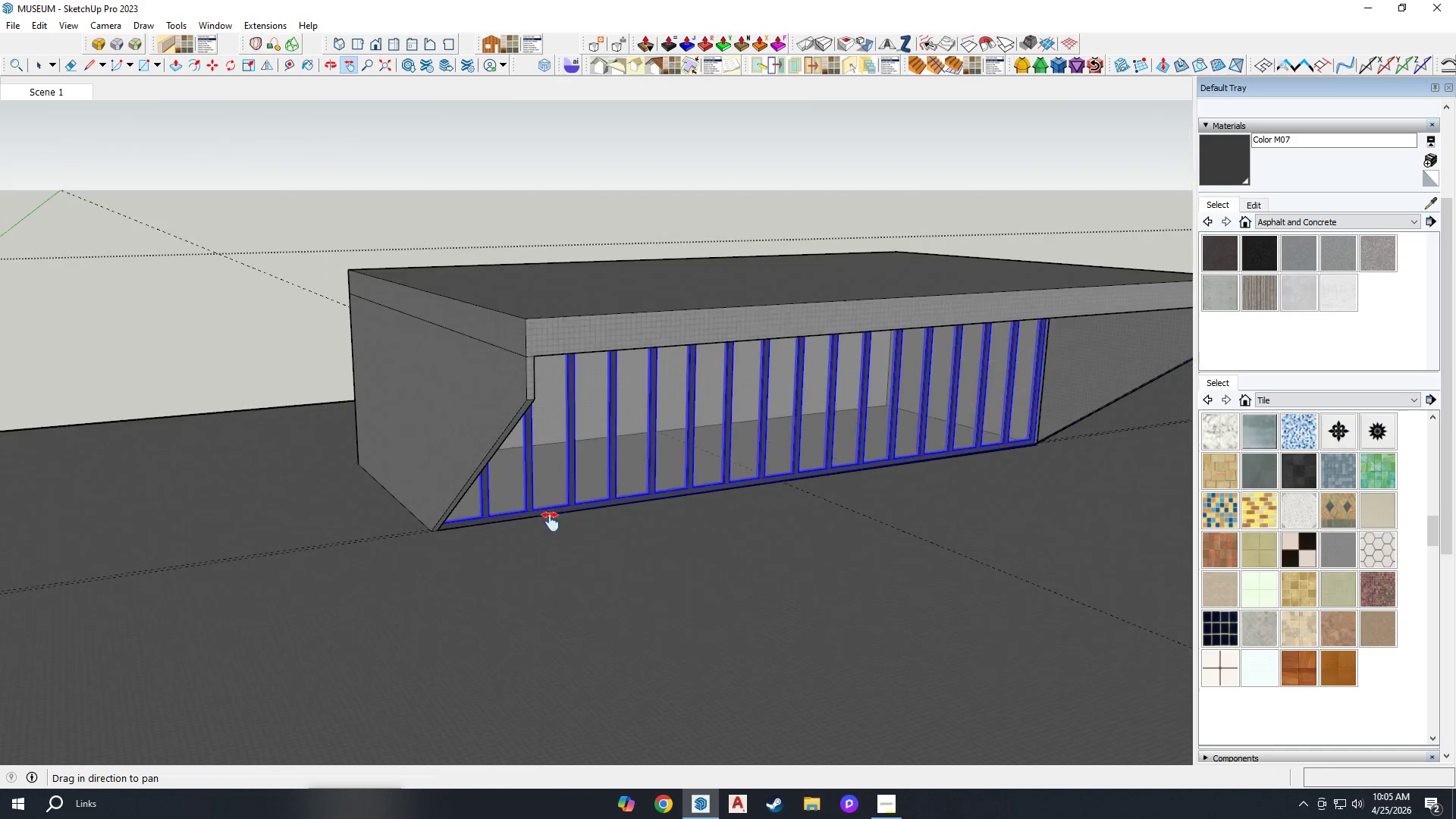 
left_click_drag(start_coordinate=[695, 478], to_coordinate=[529, 475])
 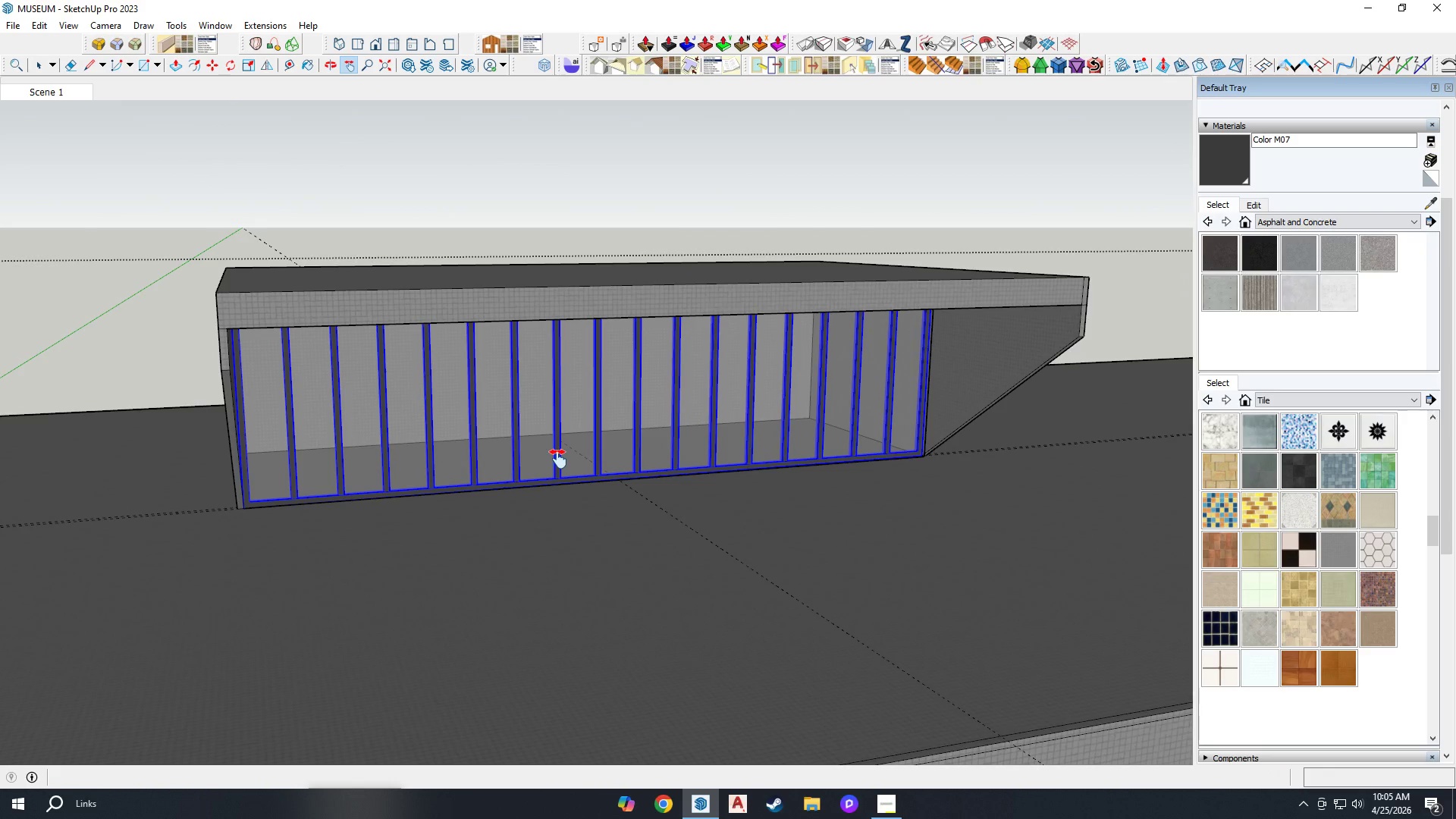 
scroll: coordinate [740, 423], scroll_direction: down, amount: 28.0
 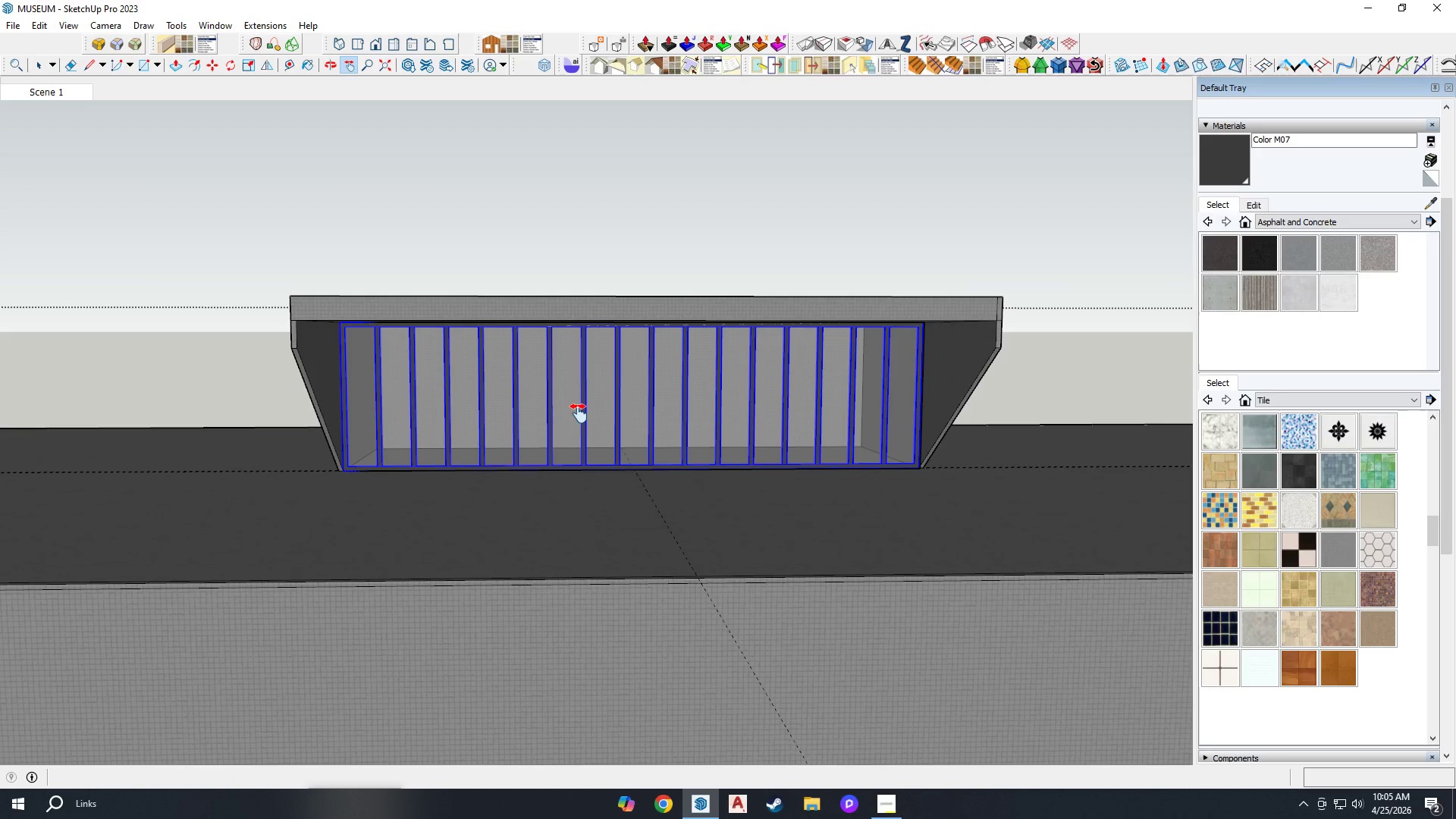 
wait(12.59)
 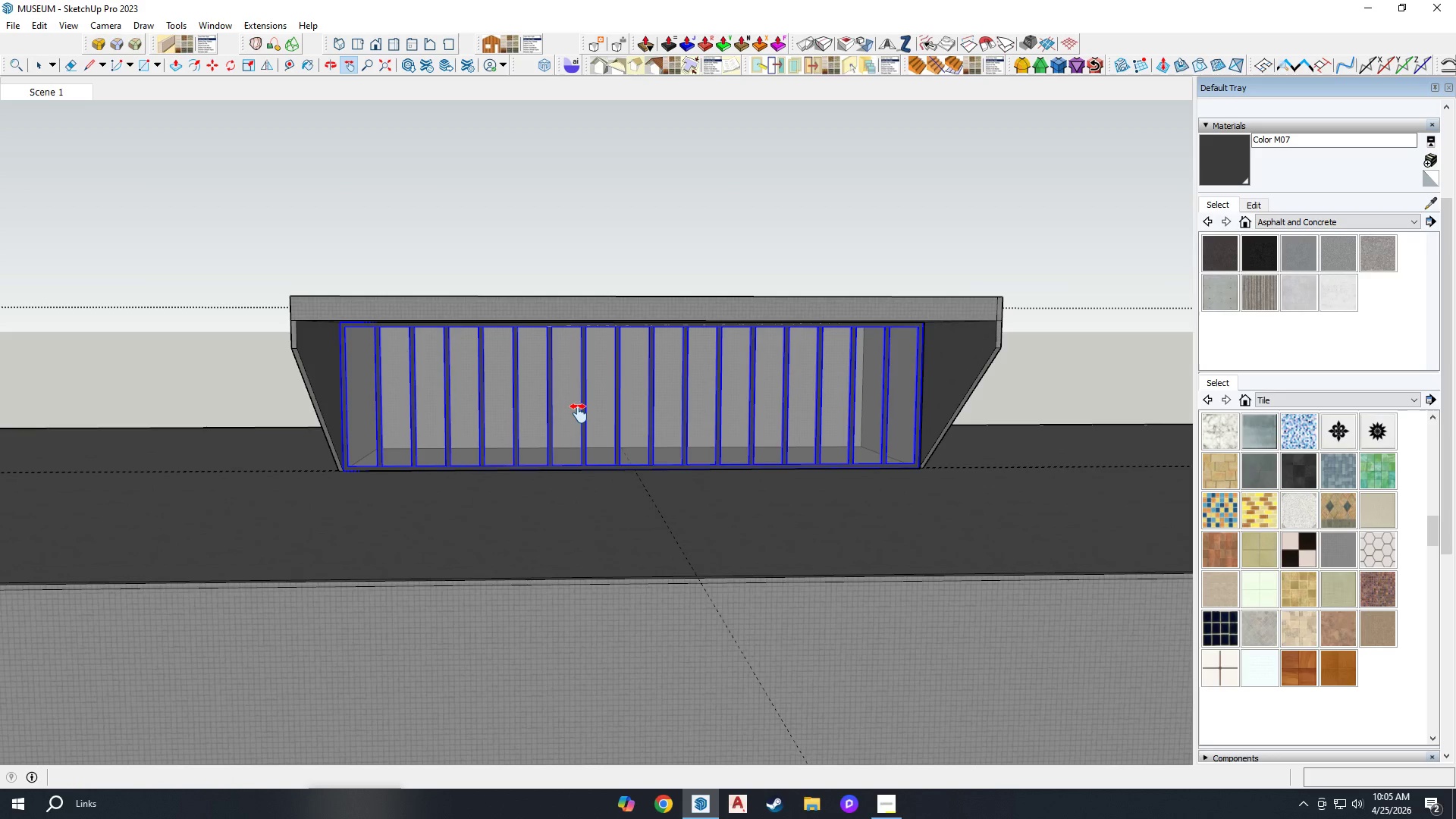 
scroll: coordinate [616, 438], scroll_direction: down, amount: 2.0
 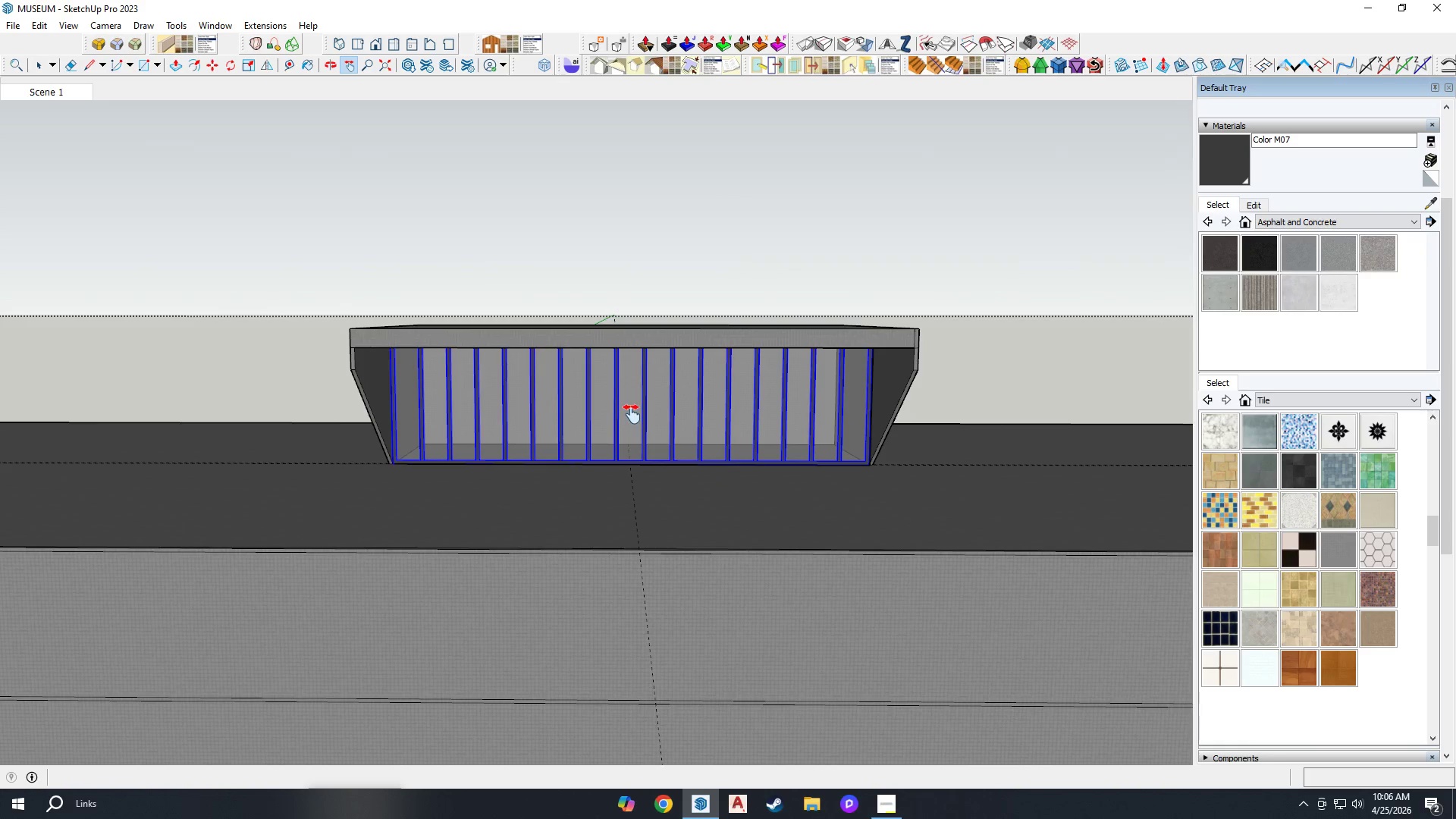 
key(Space)
 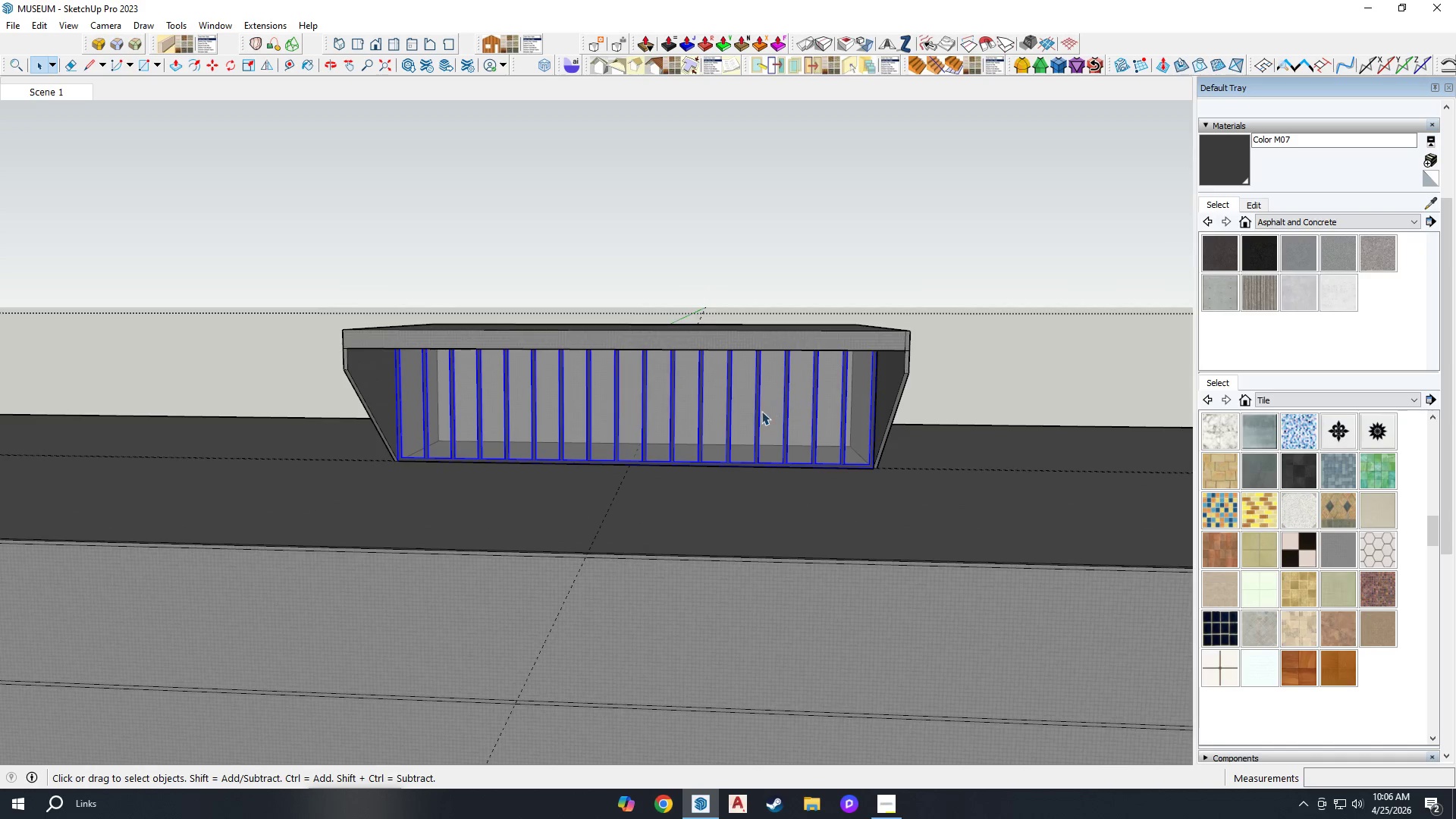 
hold_key(key=ControlLeft, duration=0.53)
hold_key(key=ShiftLeft, duration=0.41)
left_click([756, 413])
 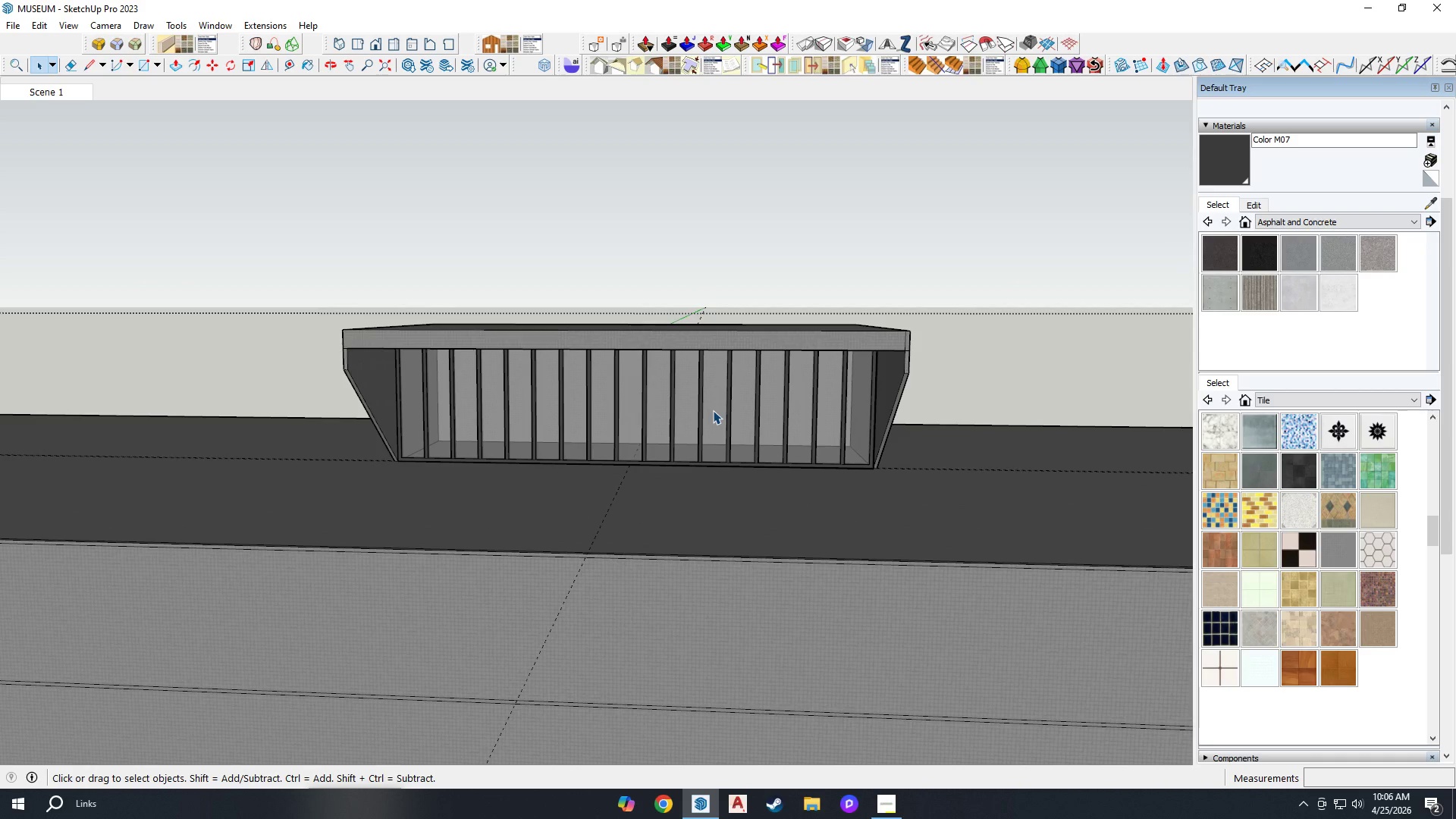 
wait(13.45)
 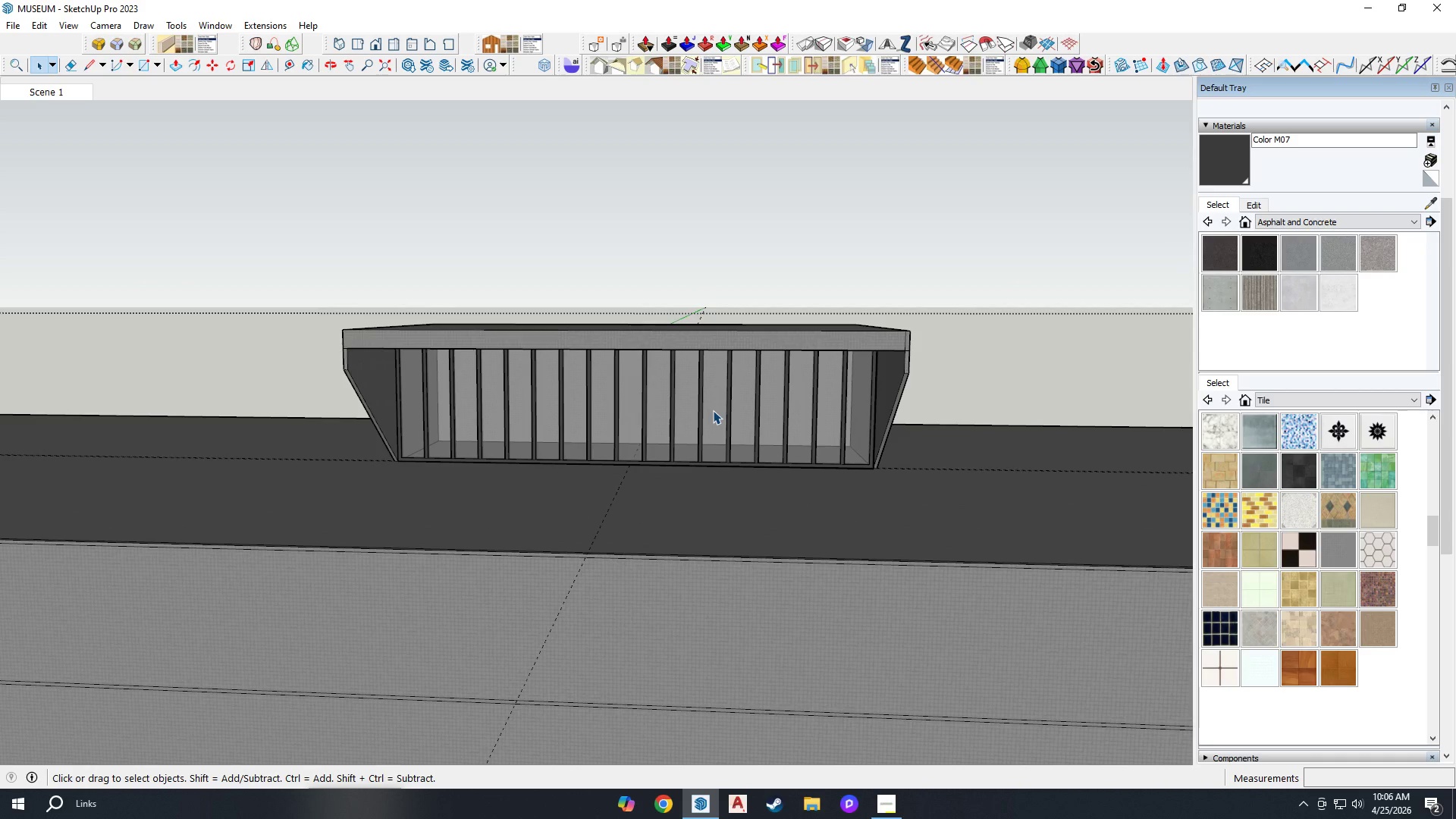 
scroll: coordinate [670, 423], scroll_direction: up, amount: 6.0
 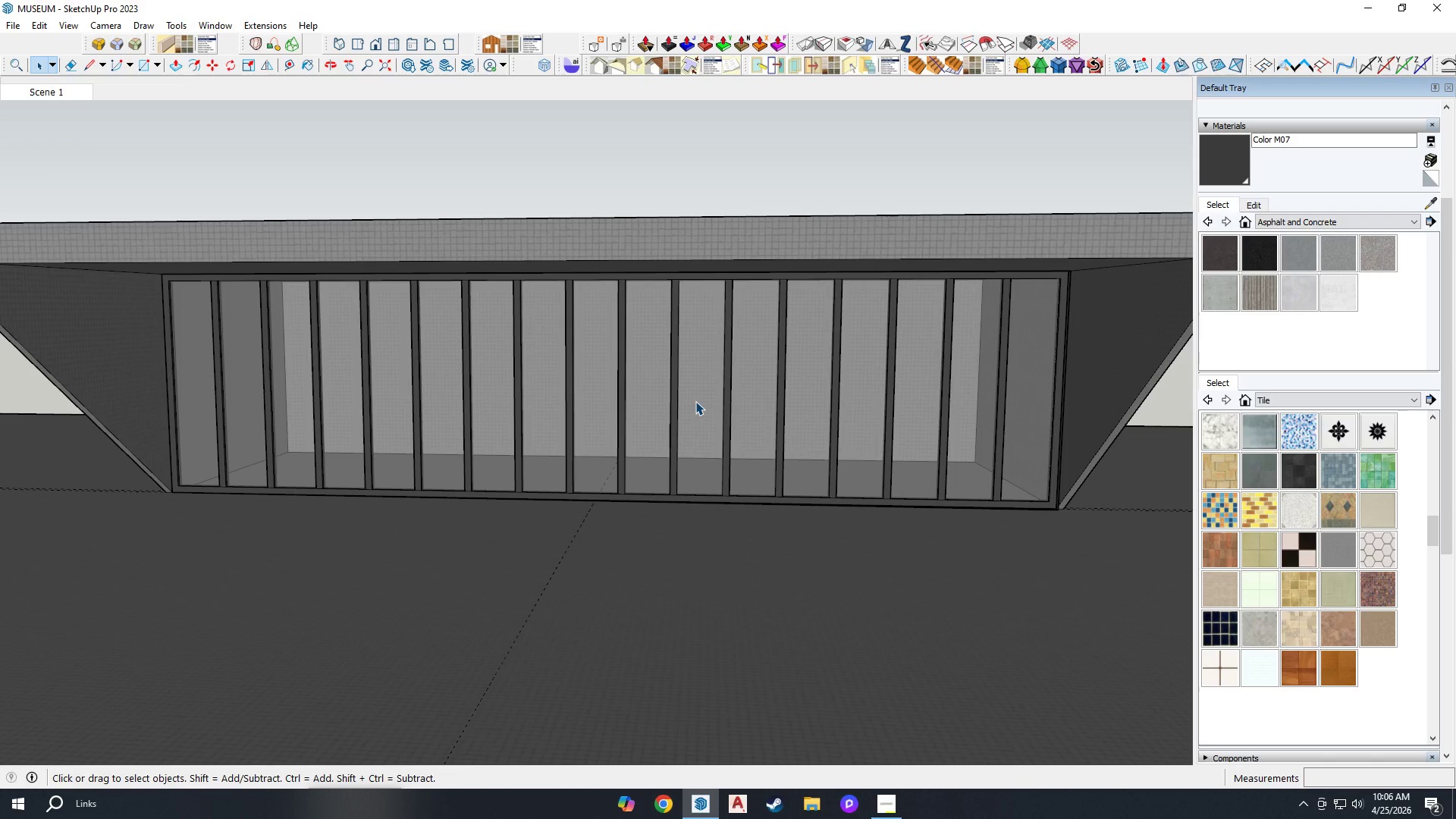 
wait(13.21)
 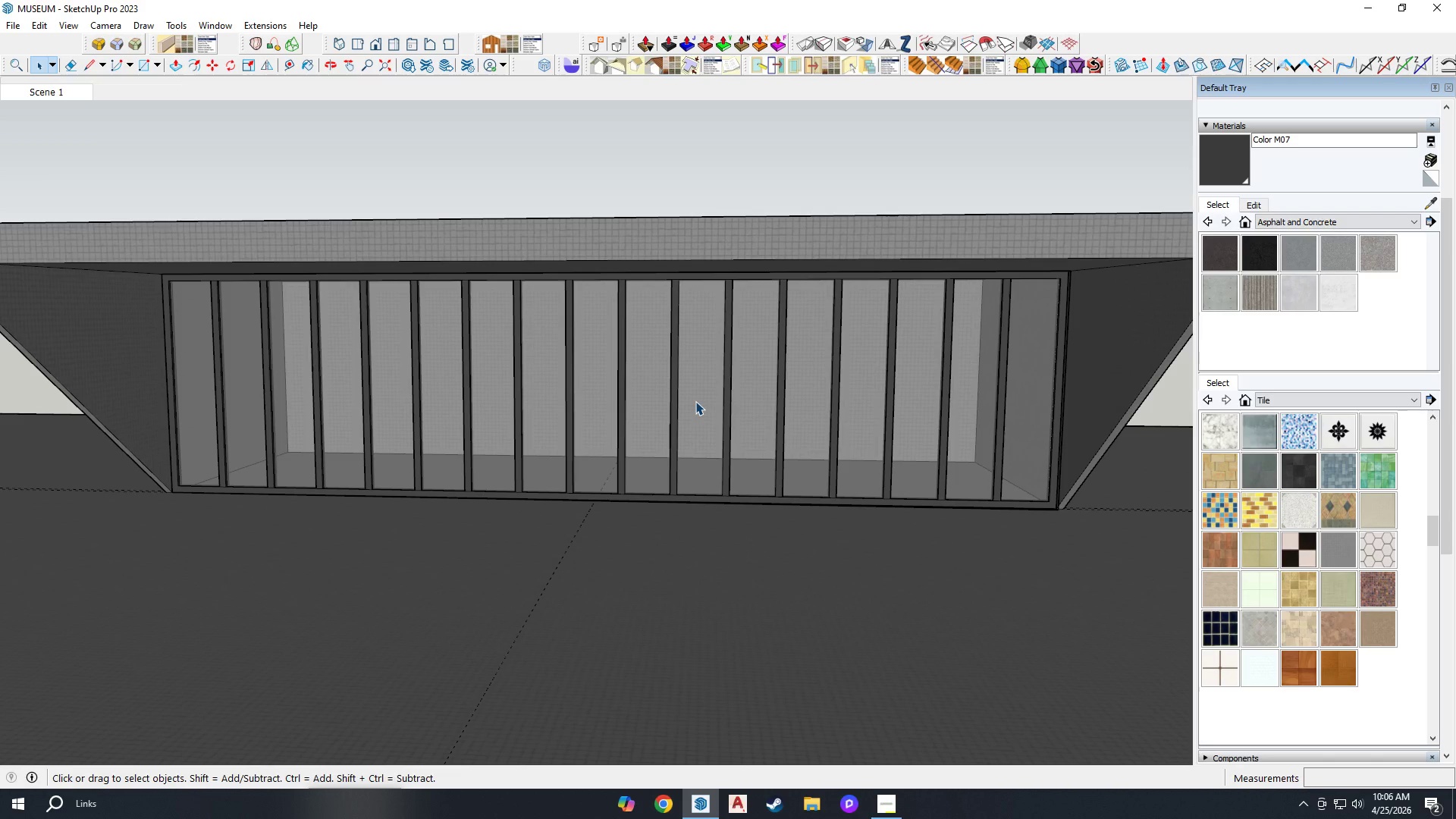 
scroll: coordinate [490, 382], scroll_direction: down, amount: 13.0
 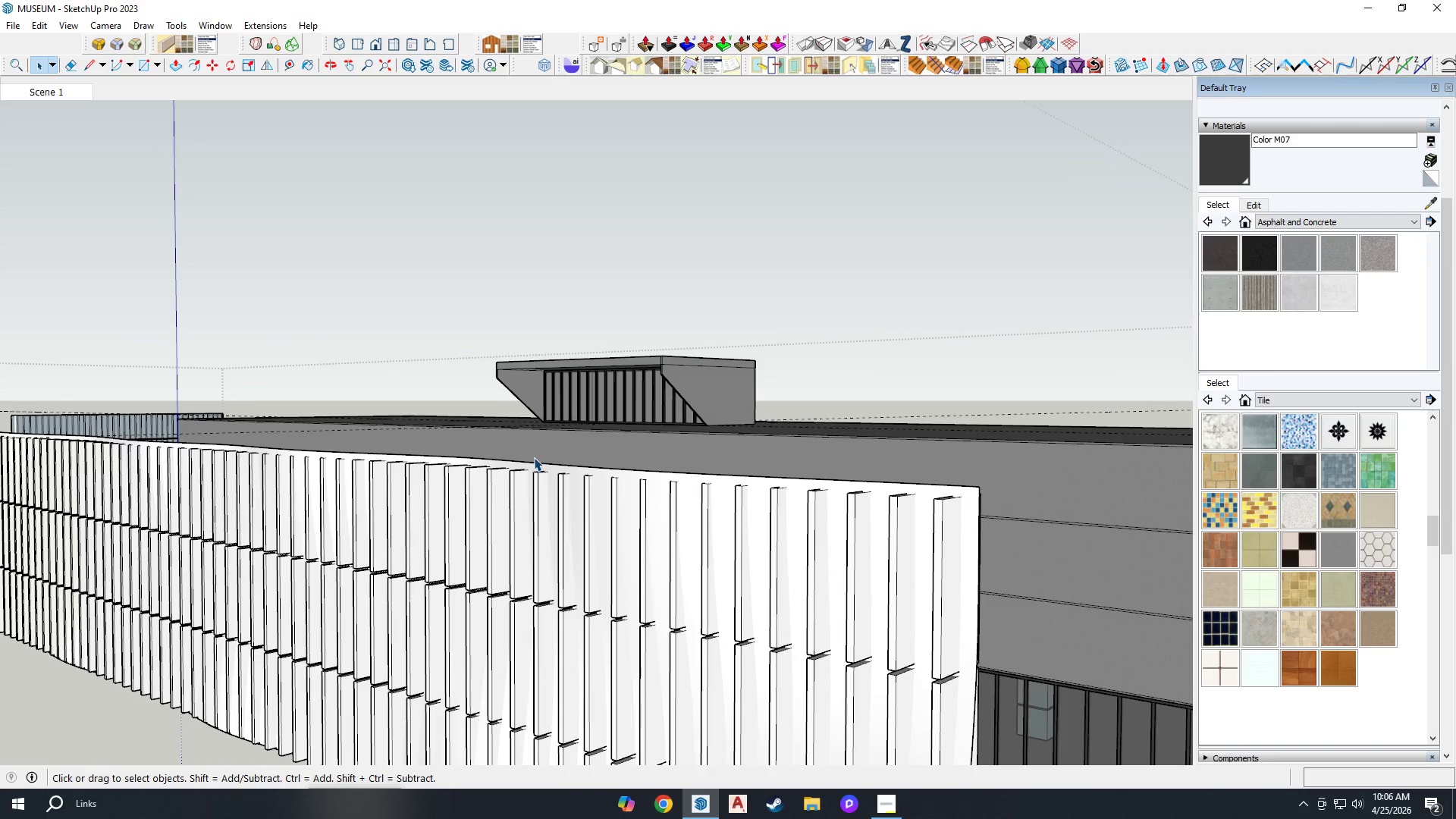 
wait(16.47)
 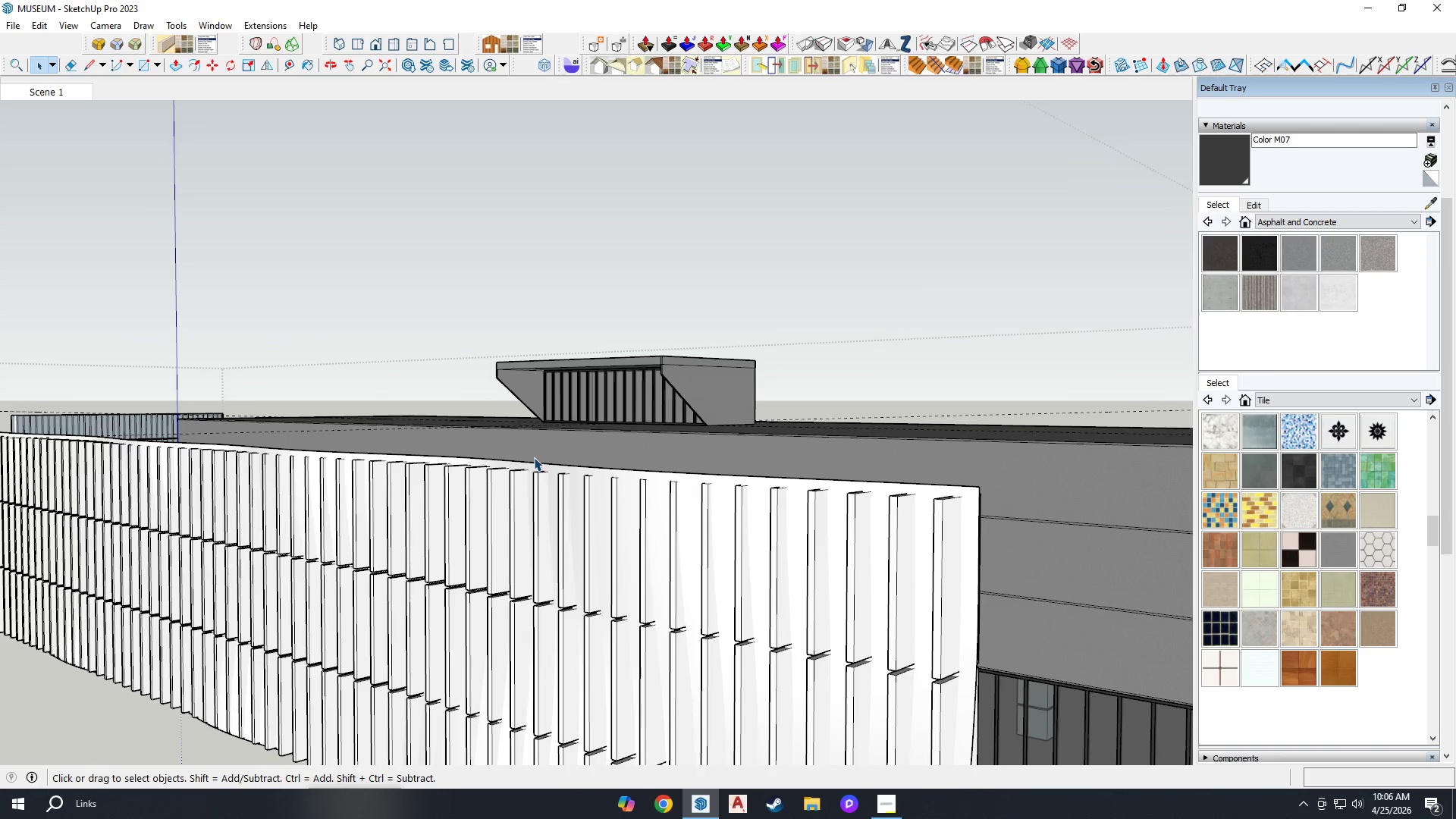 
scroll: coordinate [844, 595], scroll_direction: down, amount: 5.0
 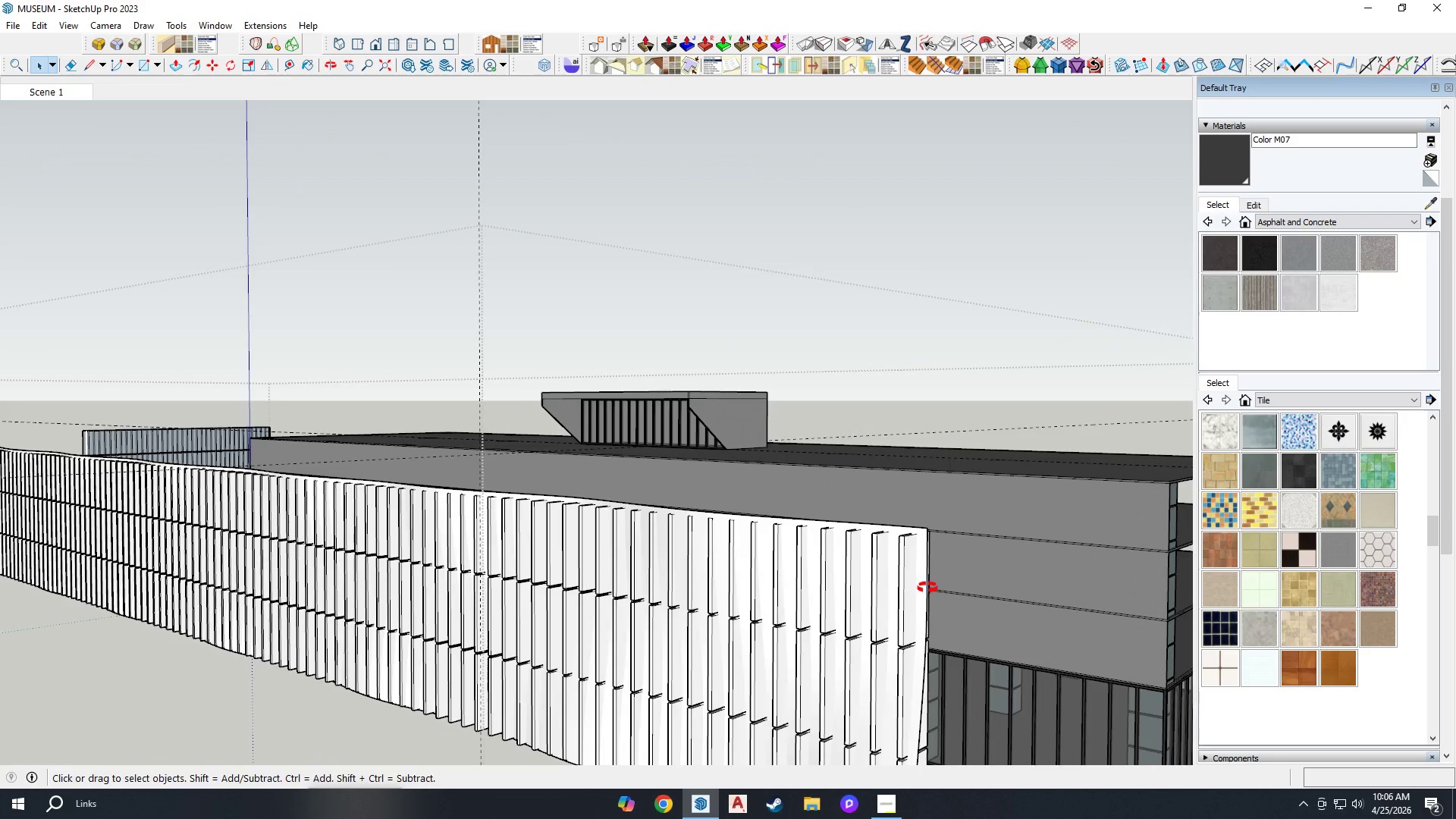 
key(H)
 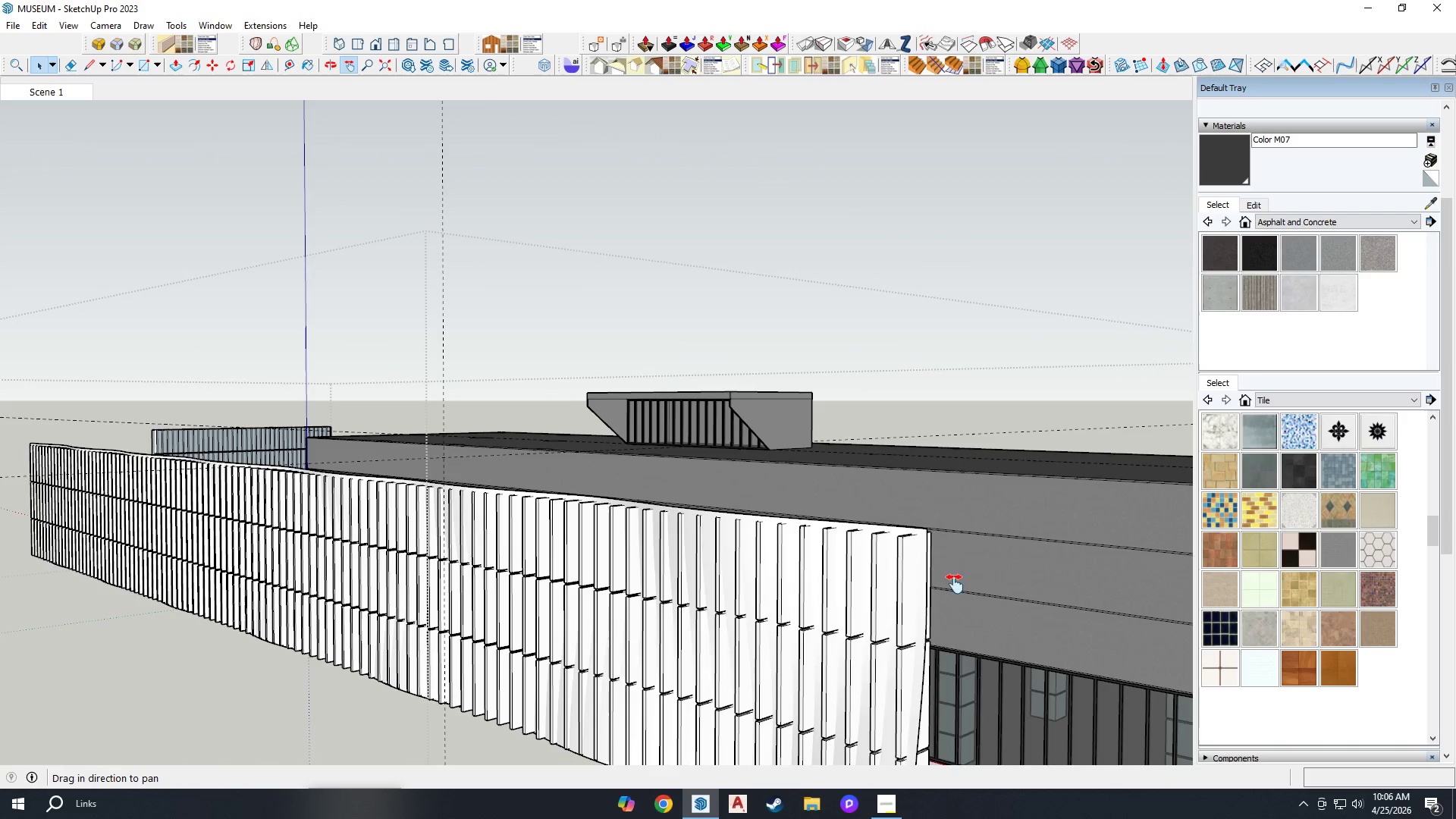 
left_click_drag(start_coordinate=[1007, 576], to_coordinate=[604, 463])
 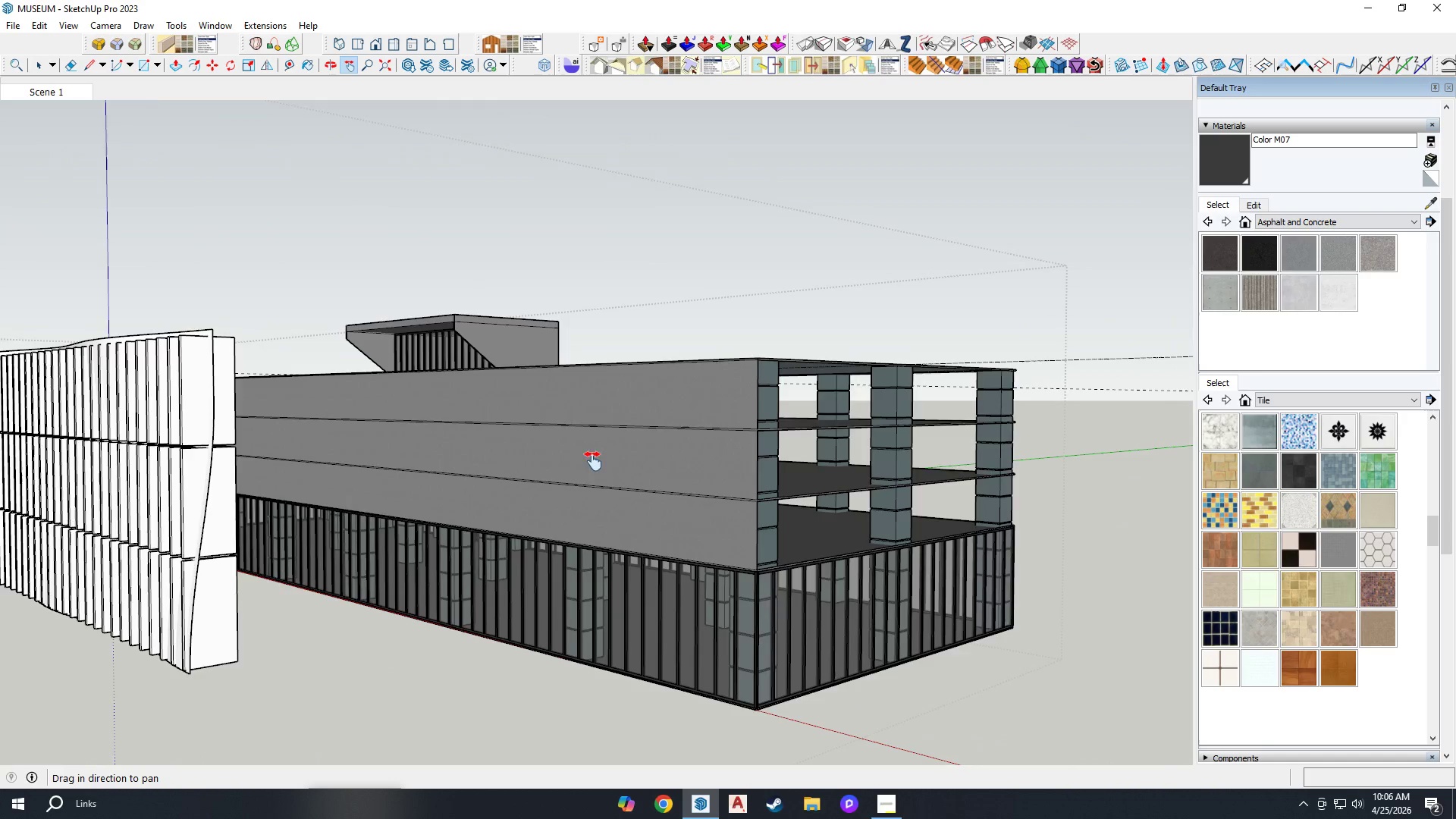 
scroll: coordinate [623, 467], scroll_direction: down, amount: 4.0
 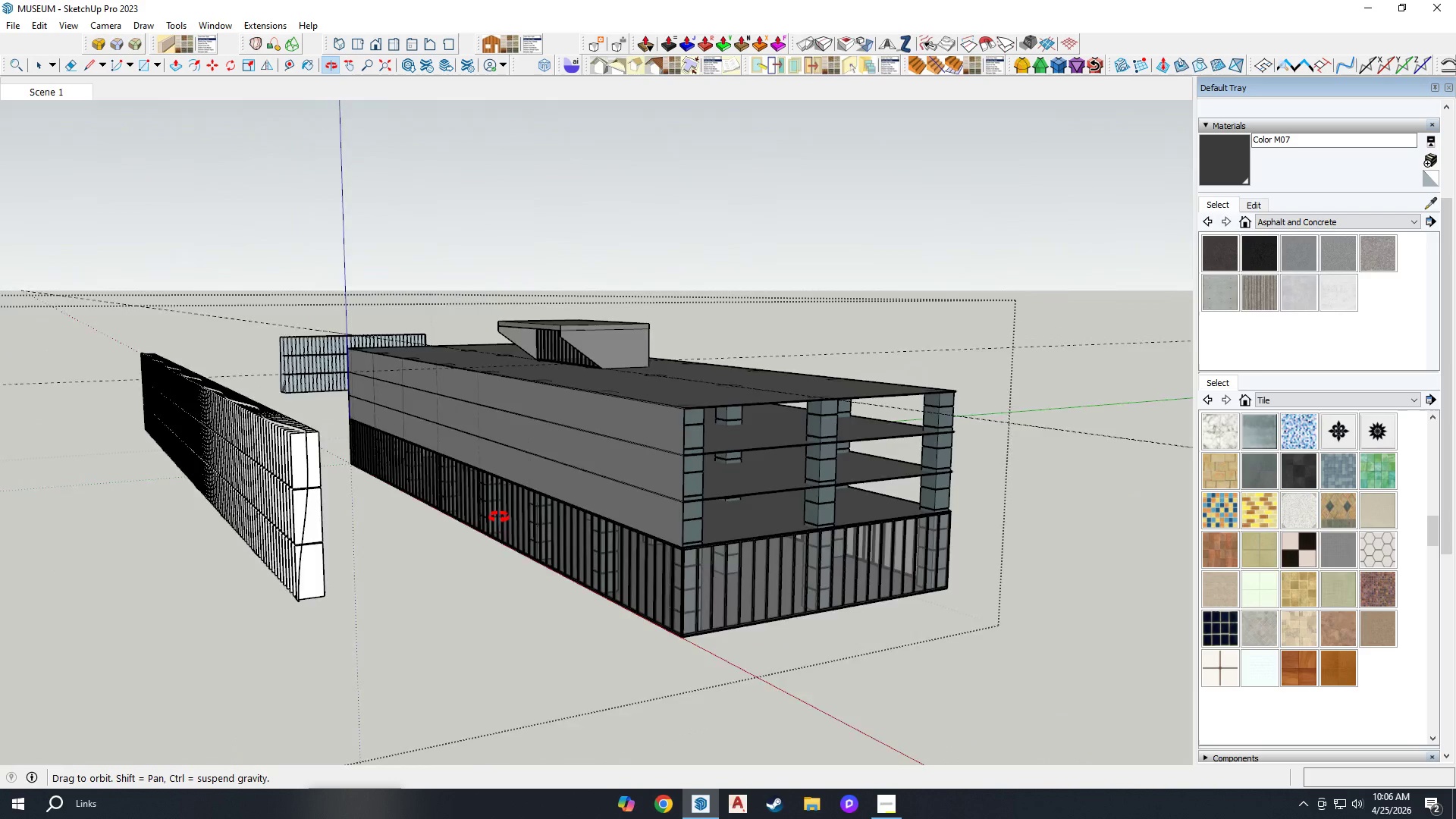 
scroll: coordinate [406, 523], scroll_direction: up, amount: 1.0
 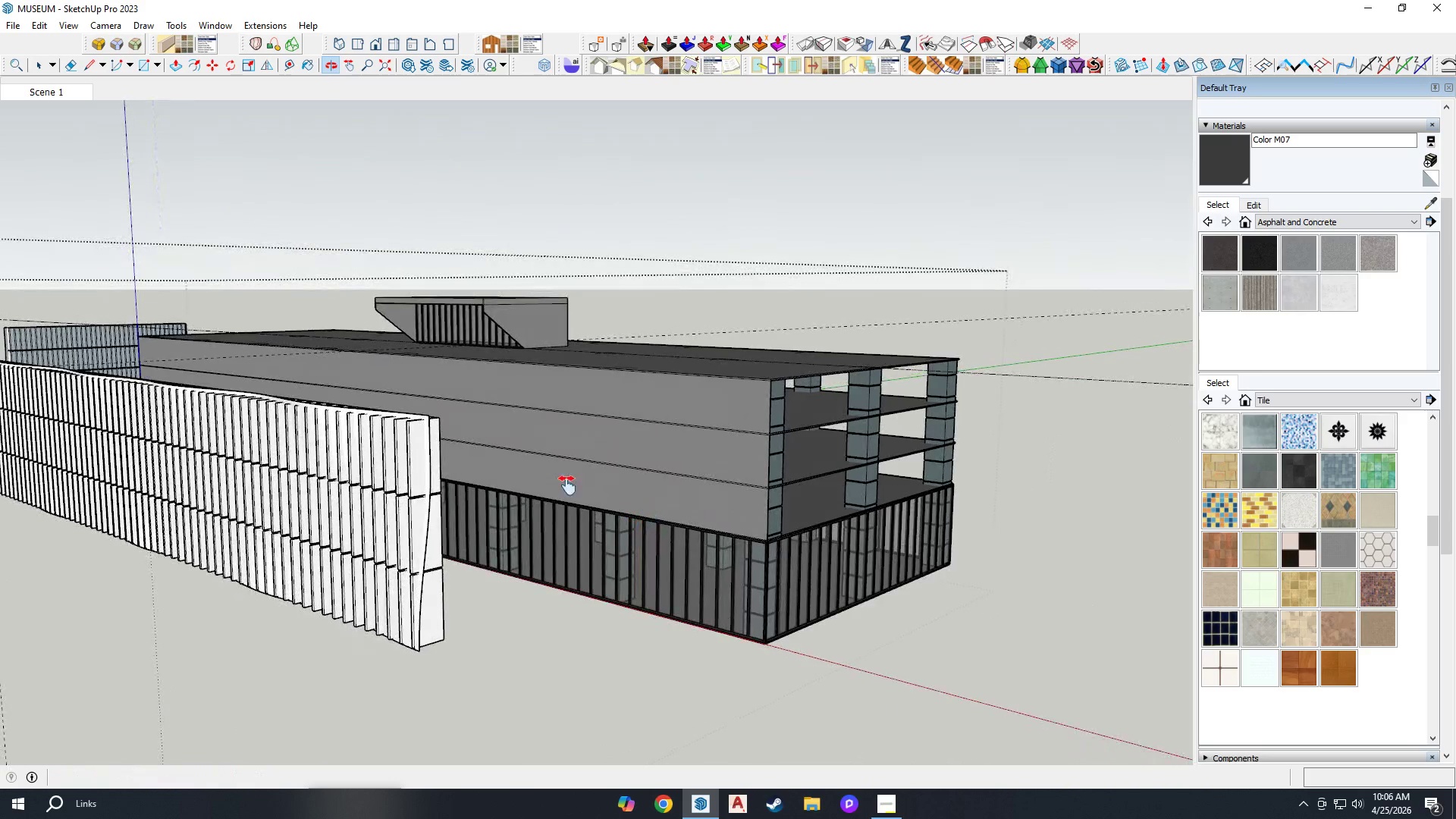 
left_click_drag(start_coordinate=[306, 458], to_coordinate=[767, 477])
 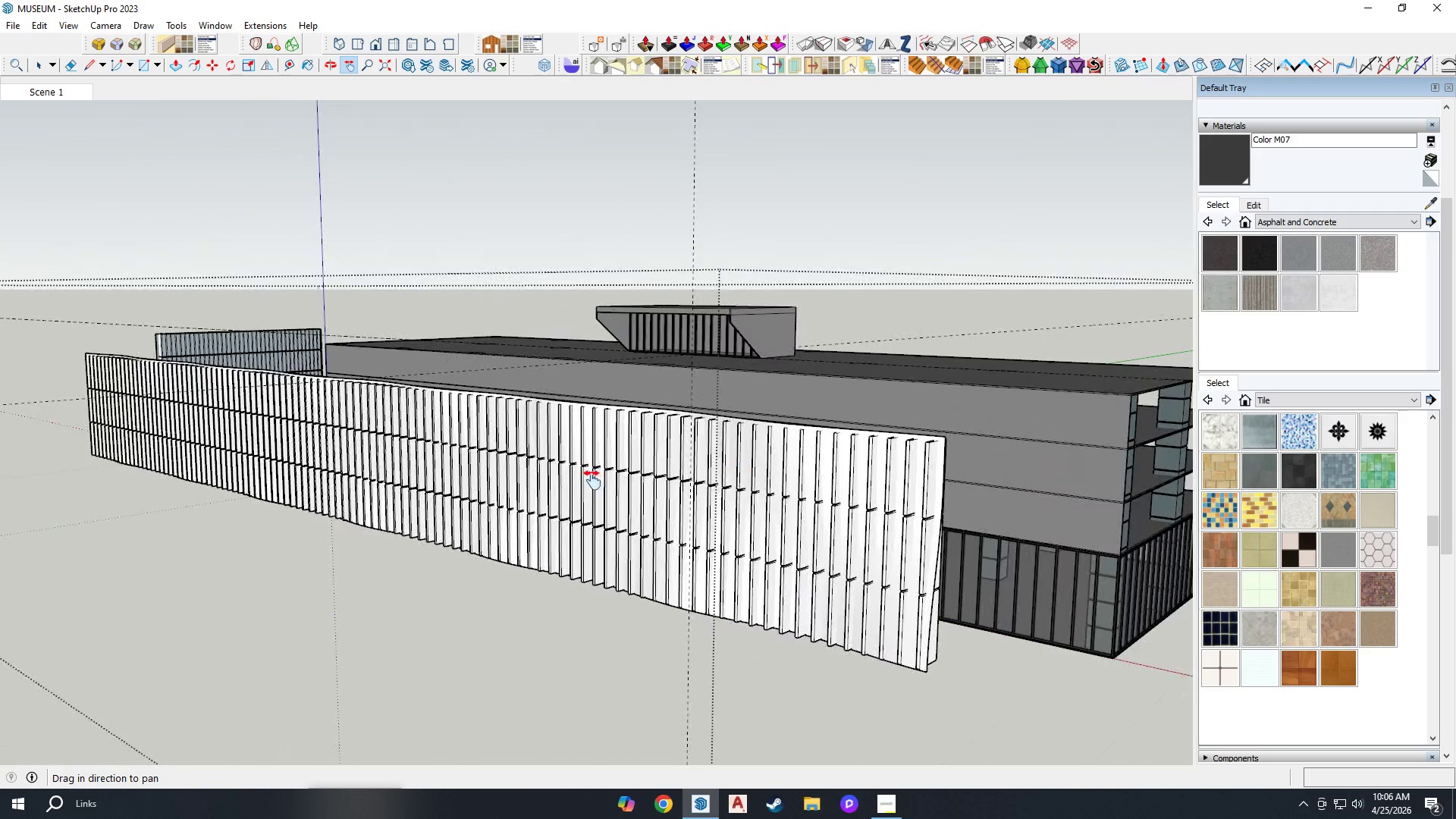 
scroll: coordinate [607, 475], scroll_direction: up, amount: 1.0
 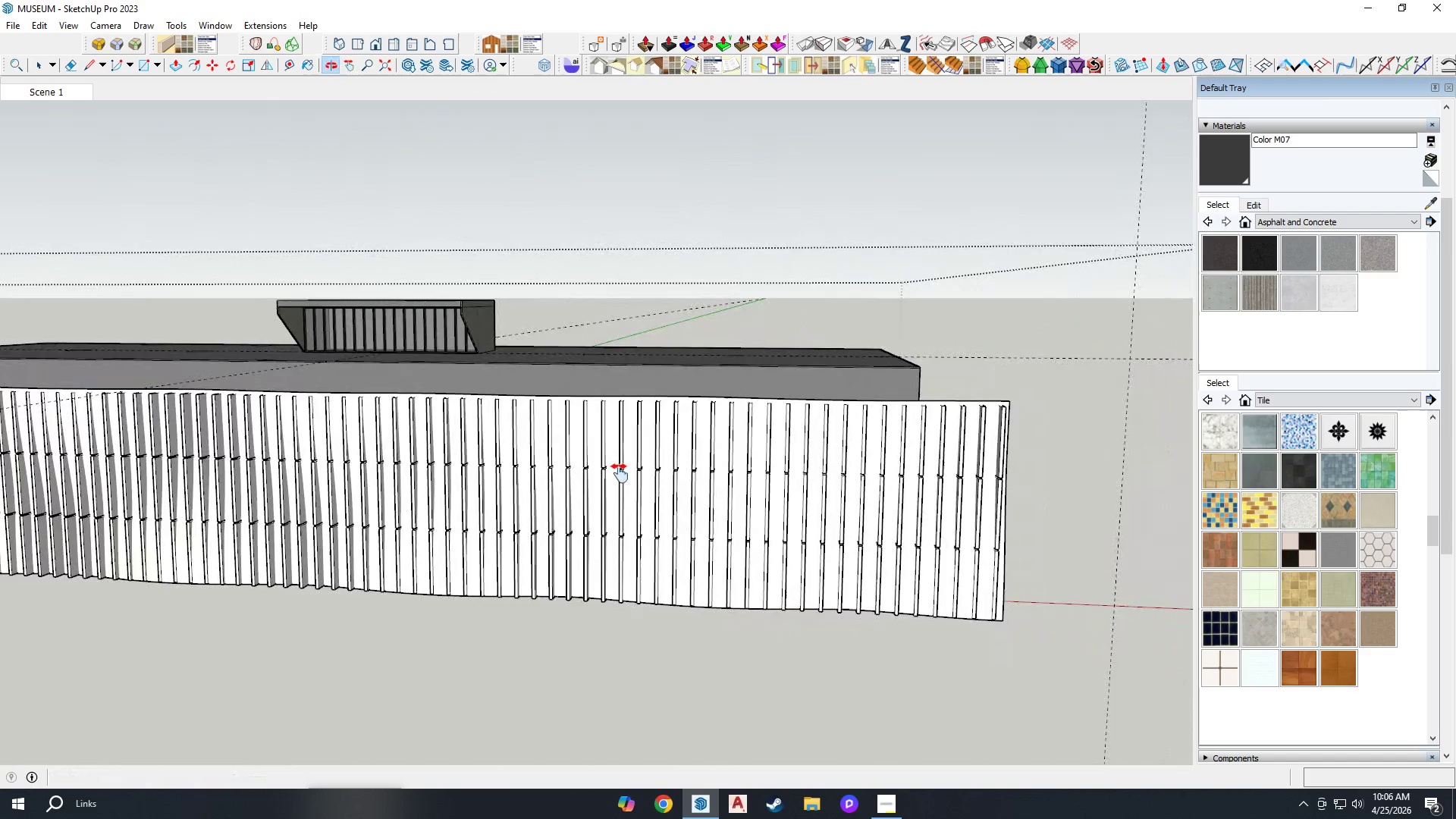 
left_click_drag(start_coordinate=[384, 464], to_coordinate=[936, 461])
 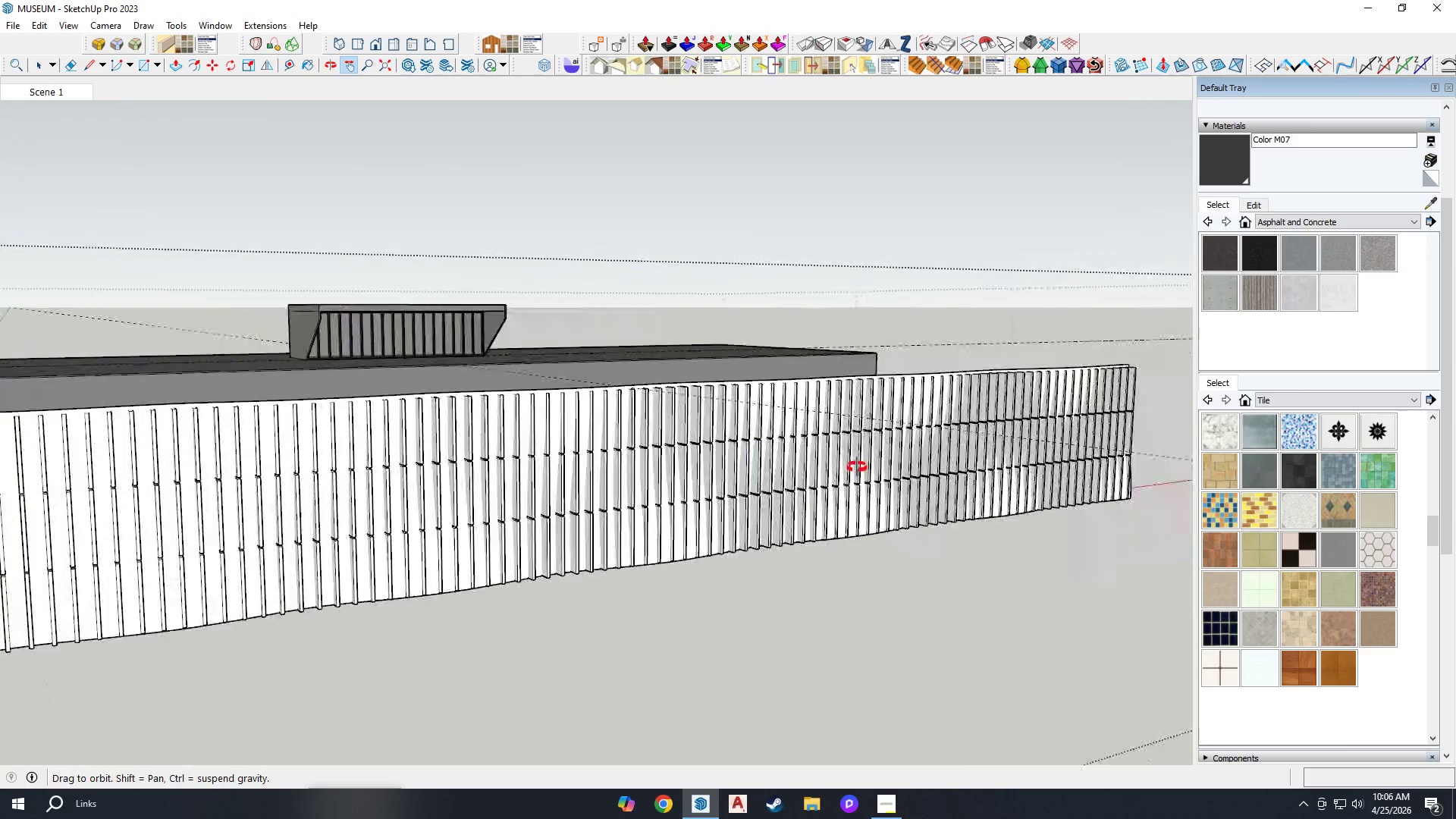 
scroll: coordinate [500, 465], scroll_direction: down, amount: 3.0
 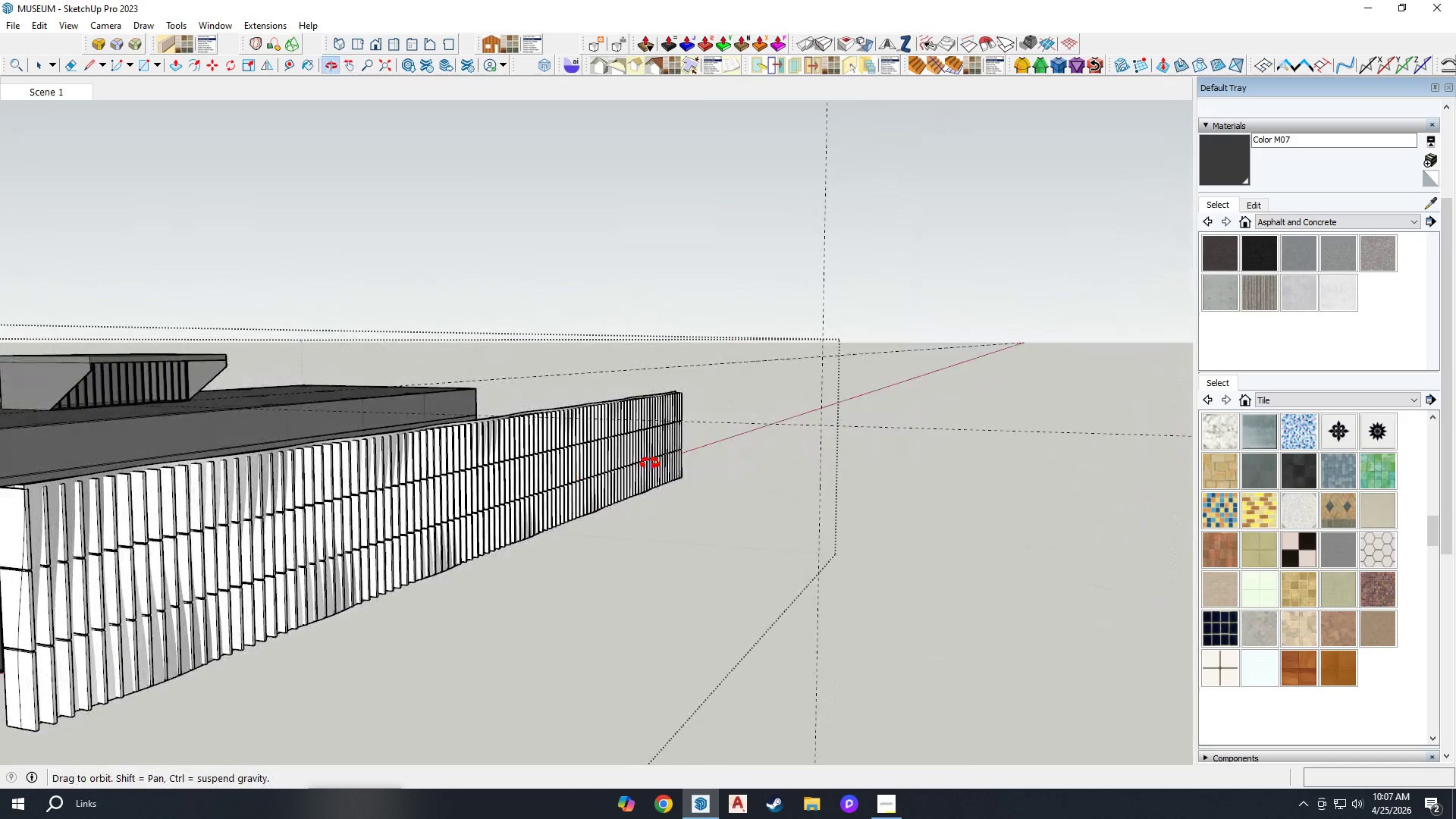 
left_click_drag(start_coordinate=[369, 481], to_coordinate=[645, 432])
 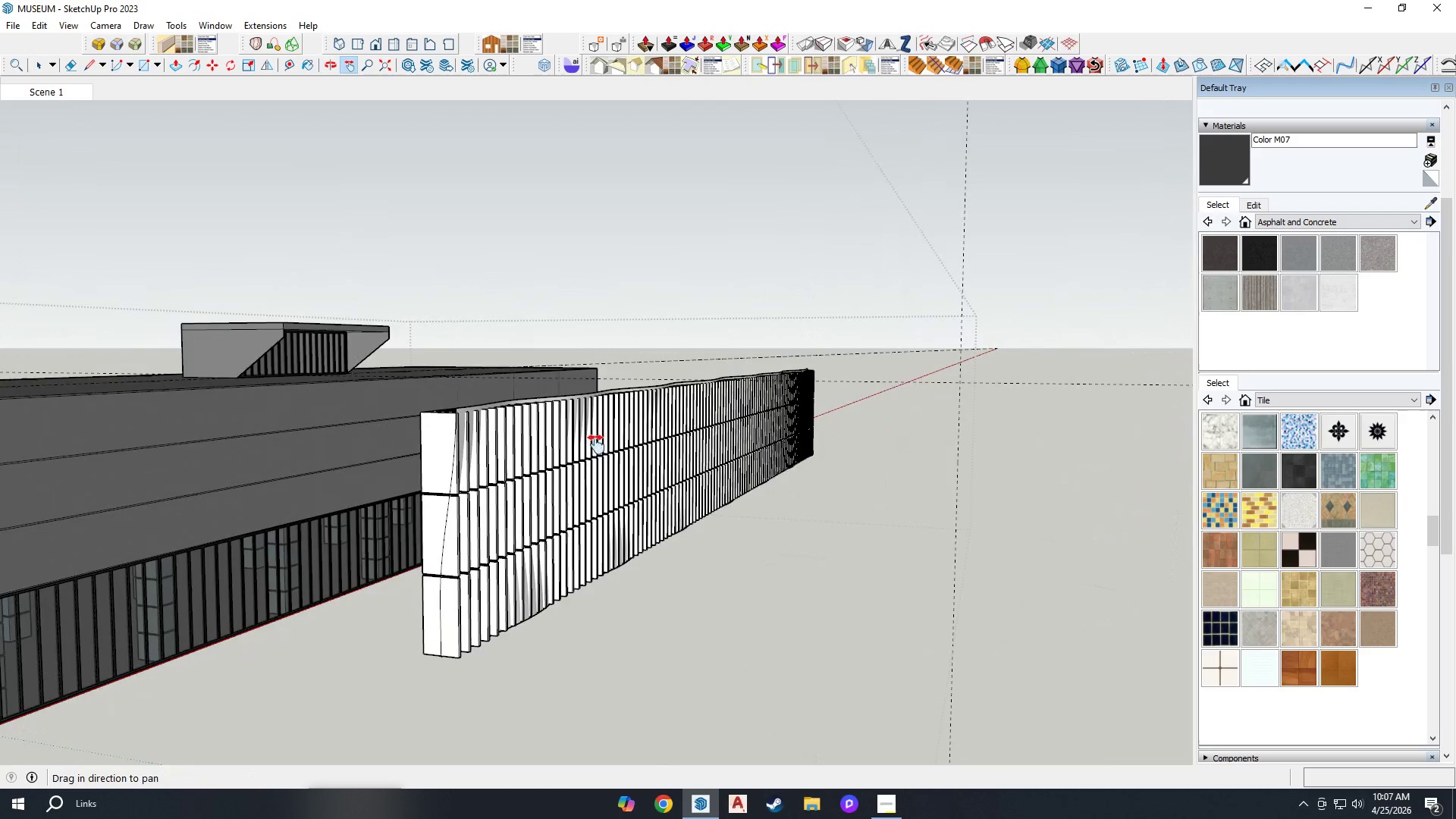 
scroll: coordinate [590, 448], scroll_direction: down, amount: 2.0
 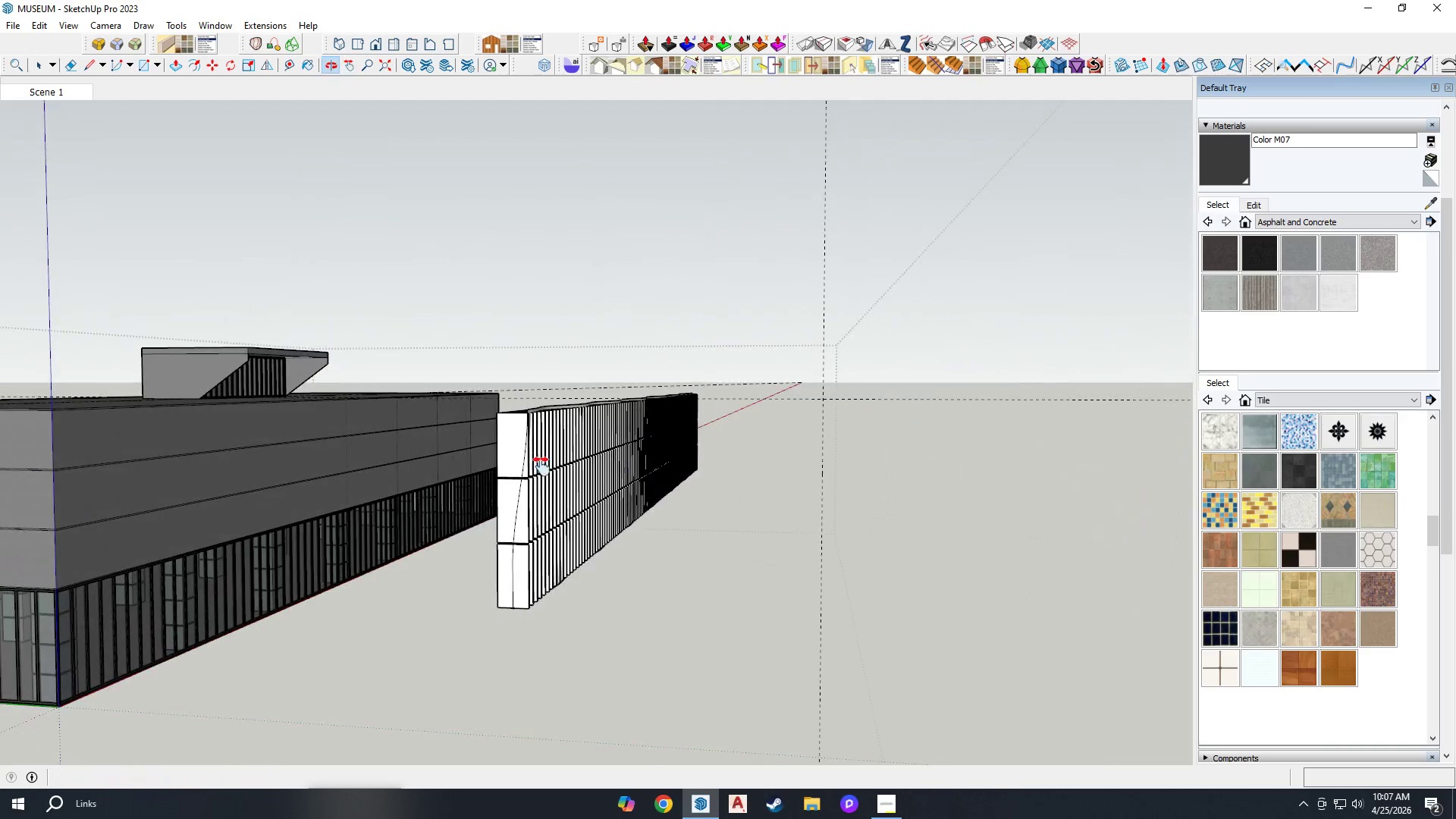 
left_click_drag(start_coordinate=[318, 468], to_coordinate=[814, 422])
 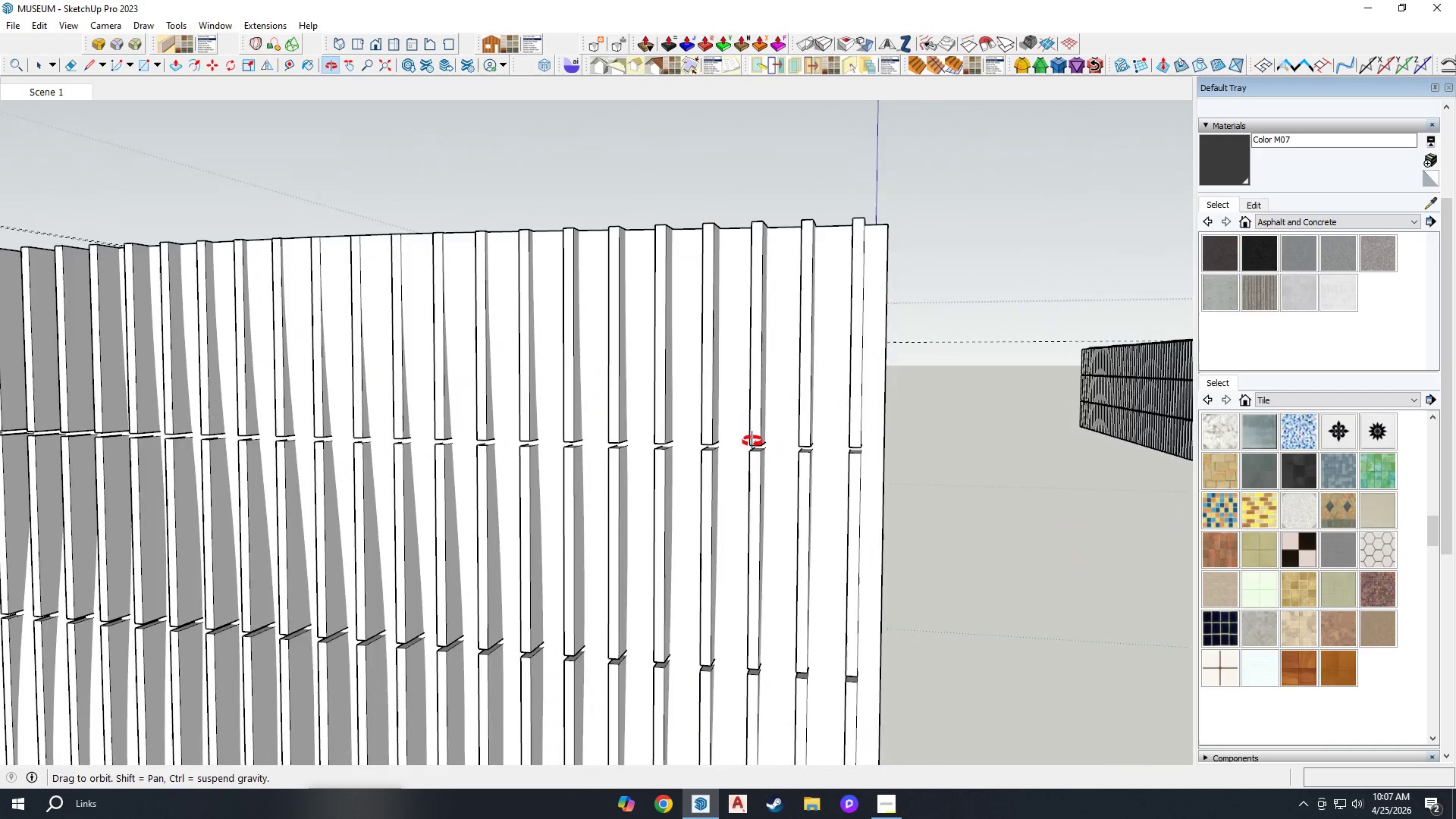 
key(Space)
 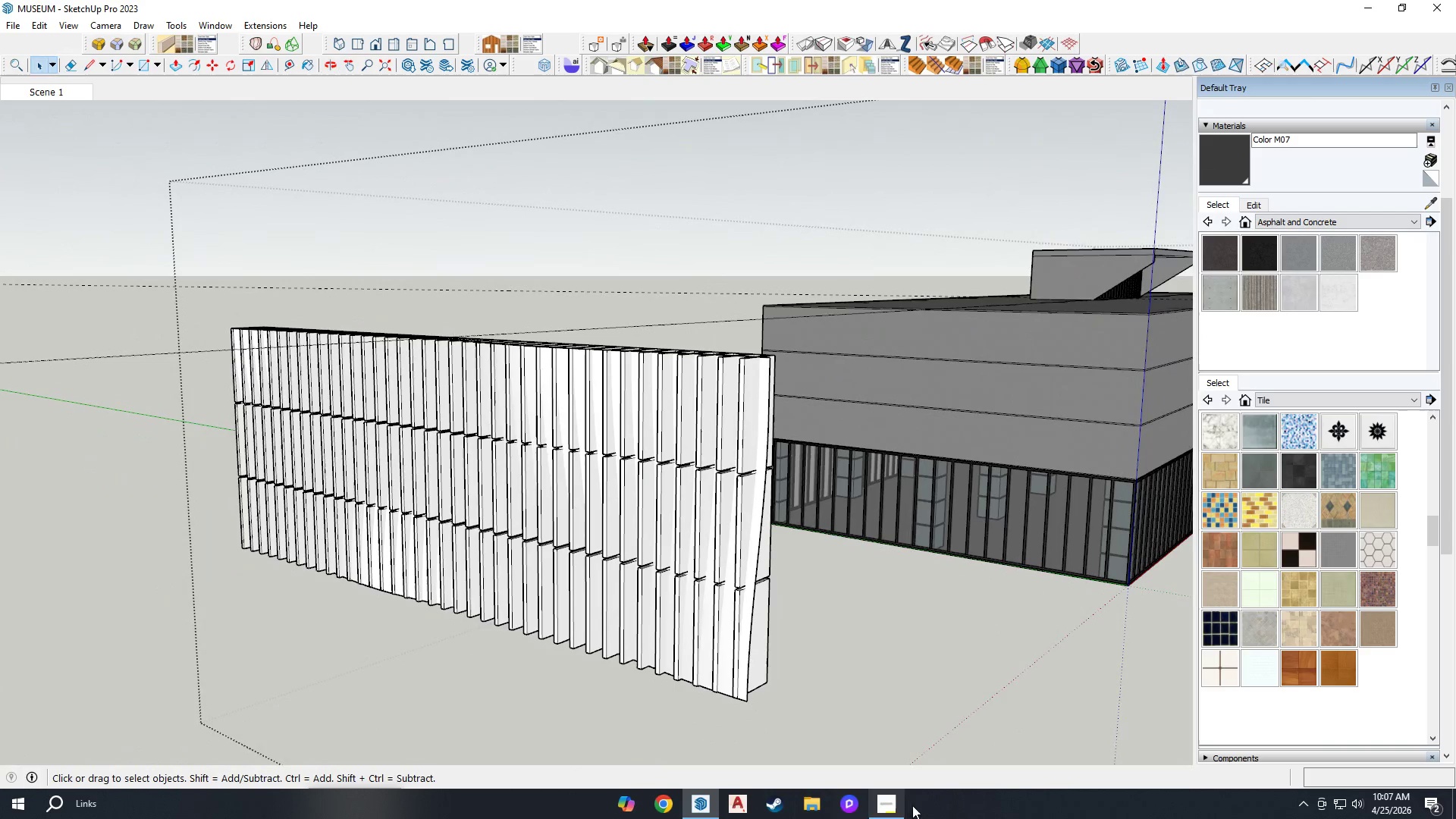 
scroll: coordinate [656, 501], scroll_direction: down, amount: 7.0
 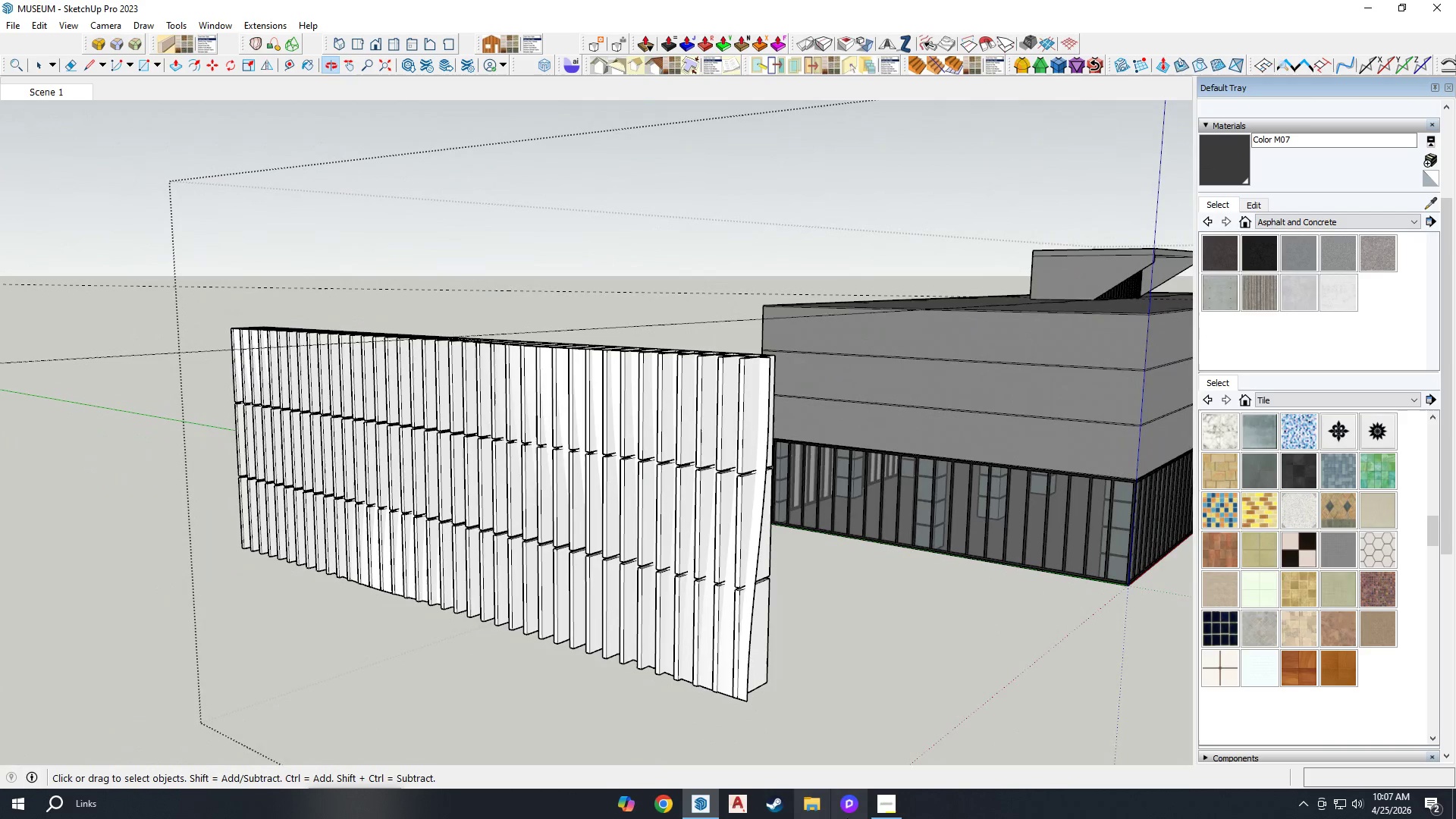 
left_click([890, 799])